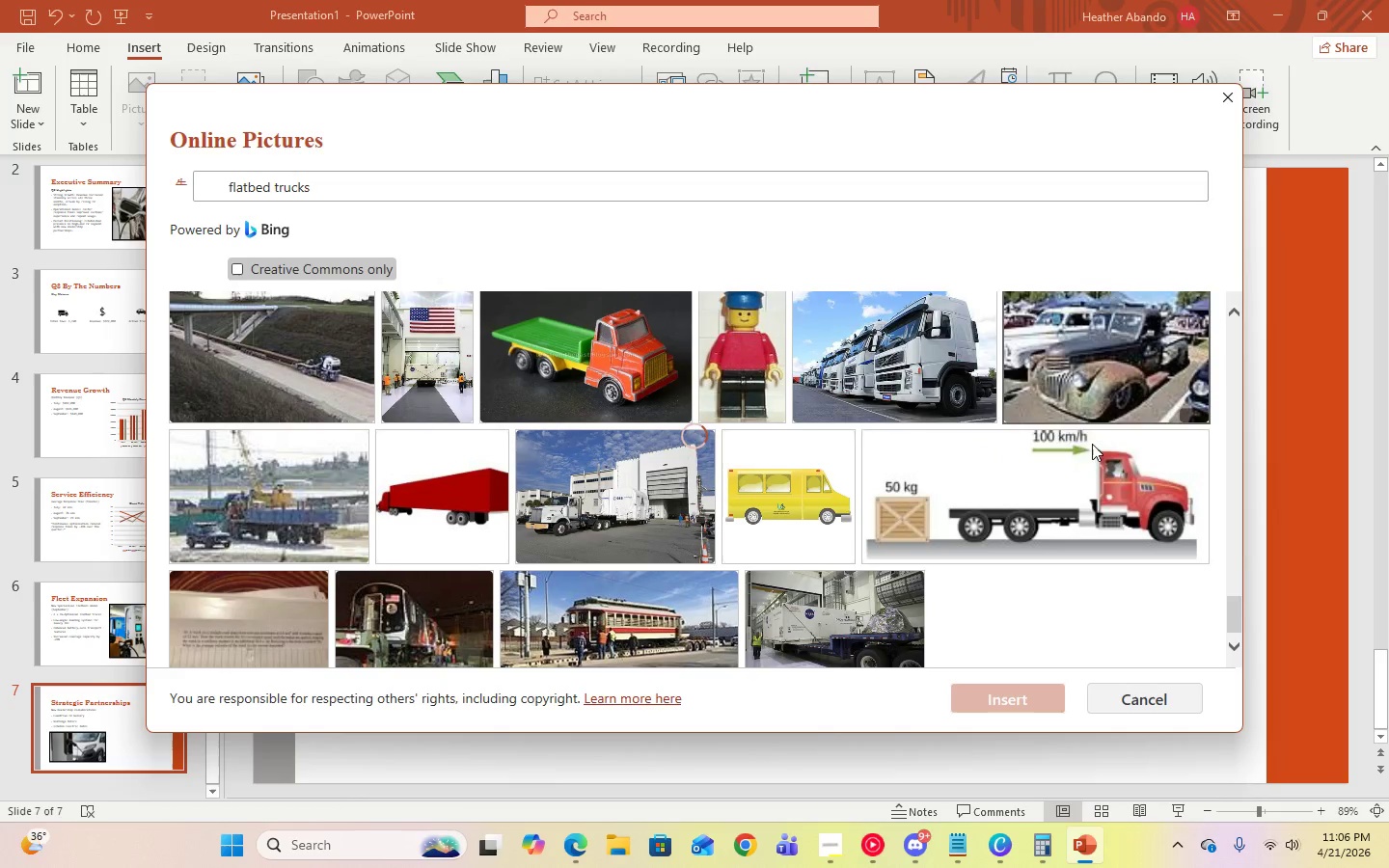 
scroll: coordinate [1164, 610], scroll_direction: down, amount: 14.0
 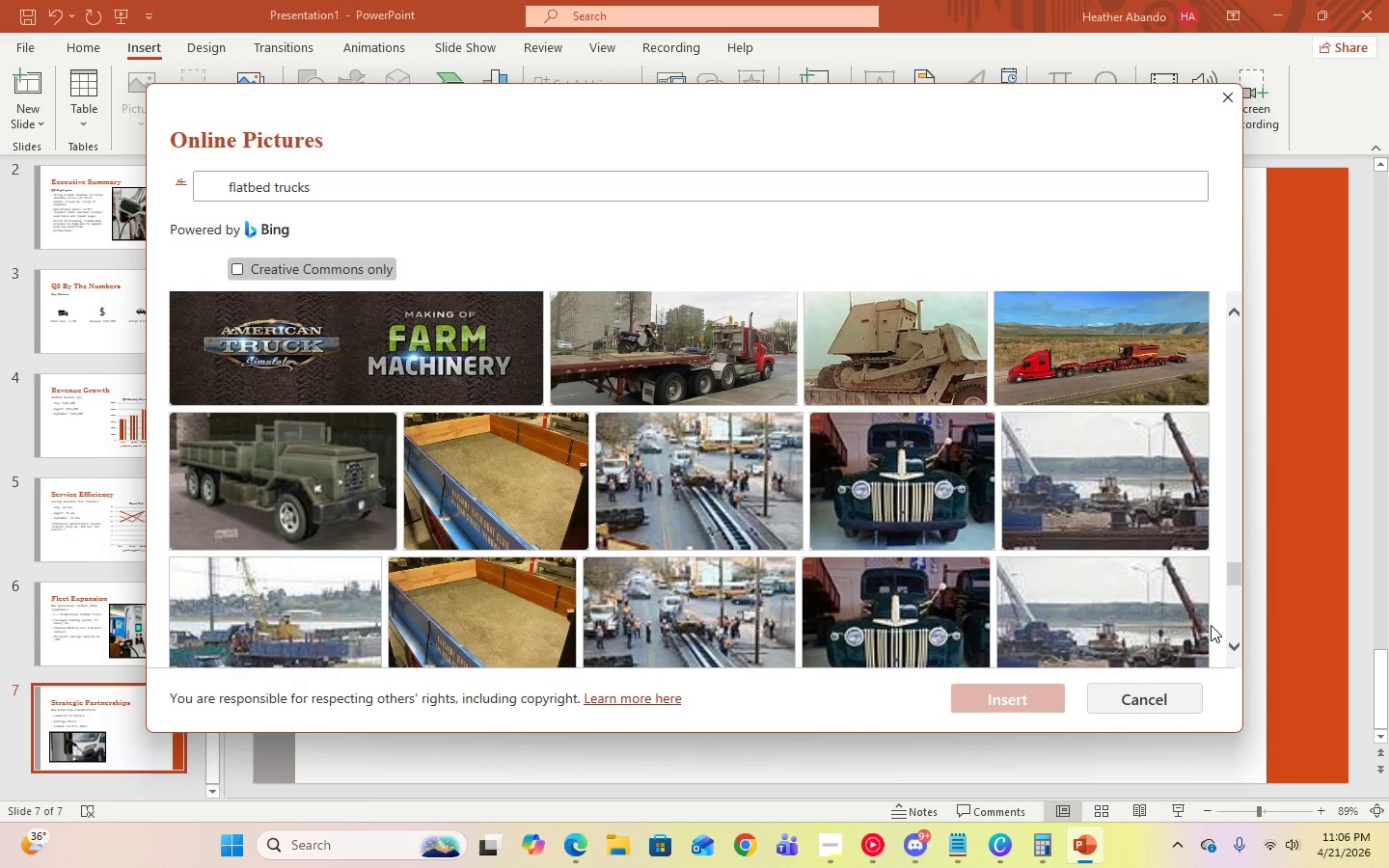 
scroll: coordinate [1159, 589], scroll_direction: down, amount: 7.0
 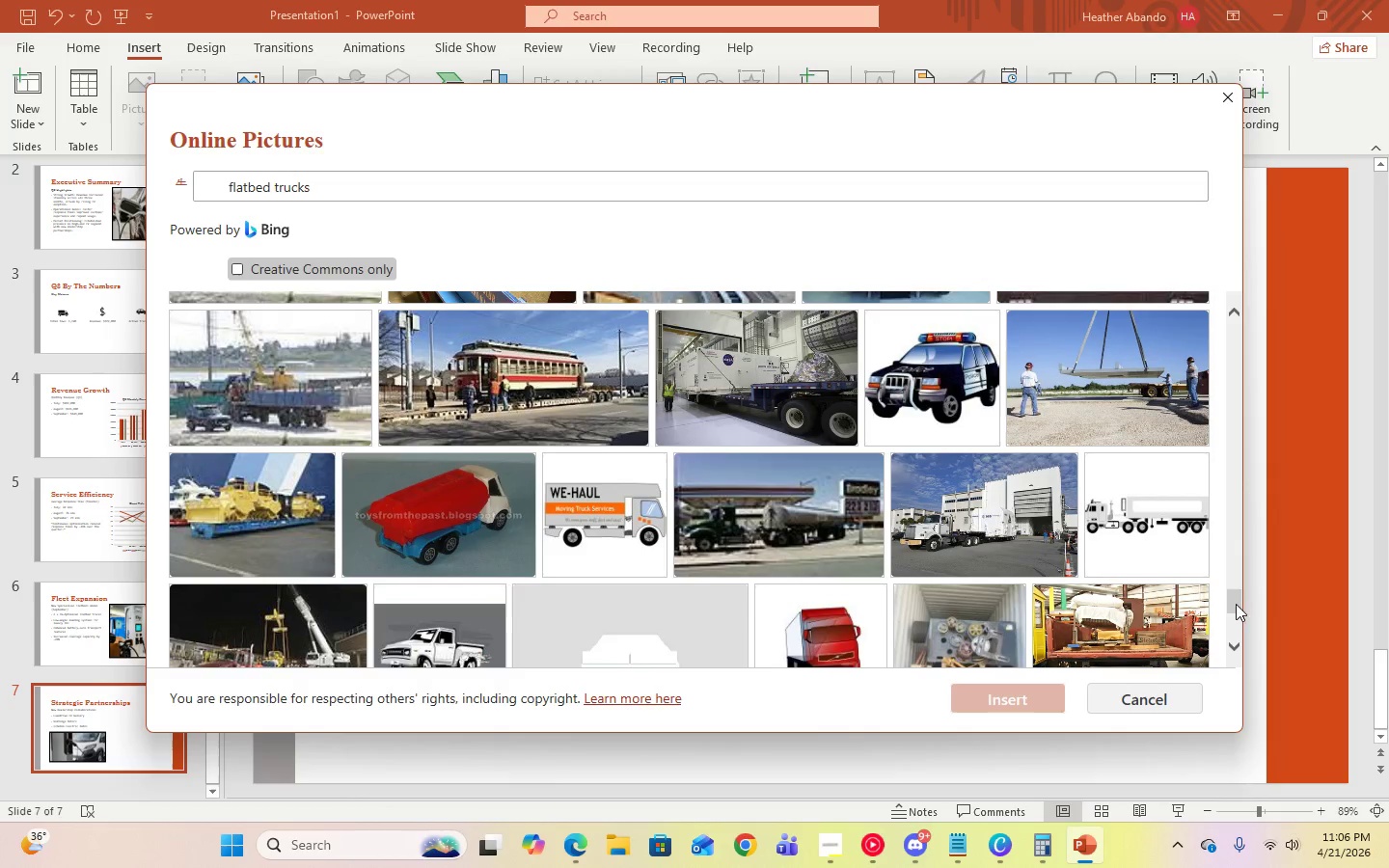 
left_click_drag(start_coordinate=[1233, 610], to_coordinate=[1215, 285])
 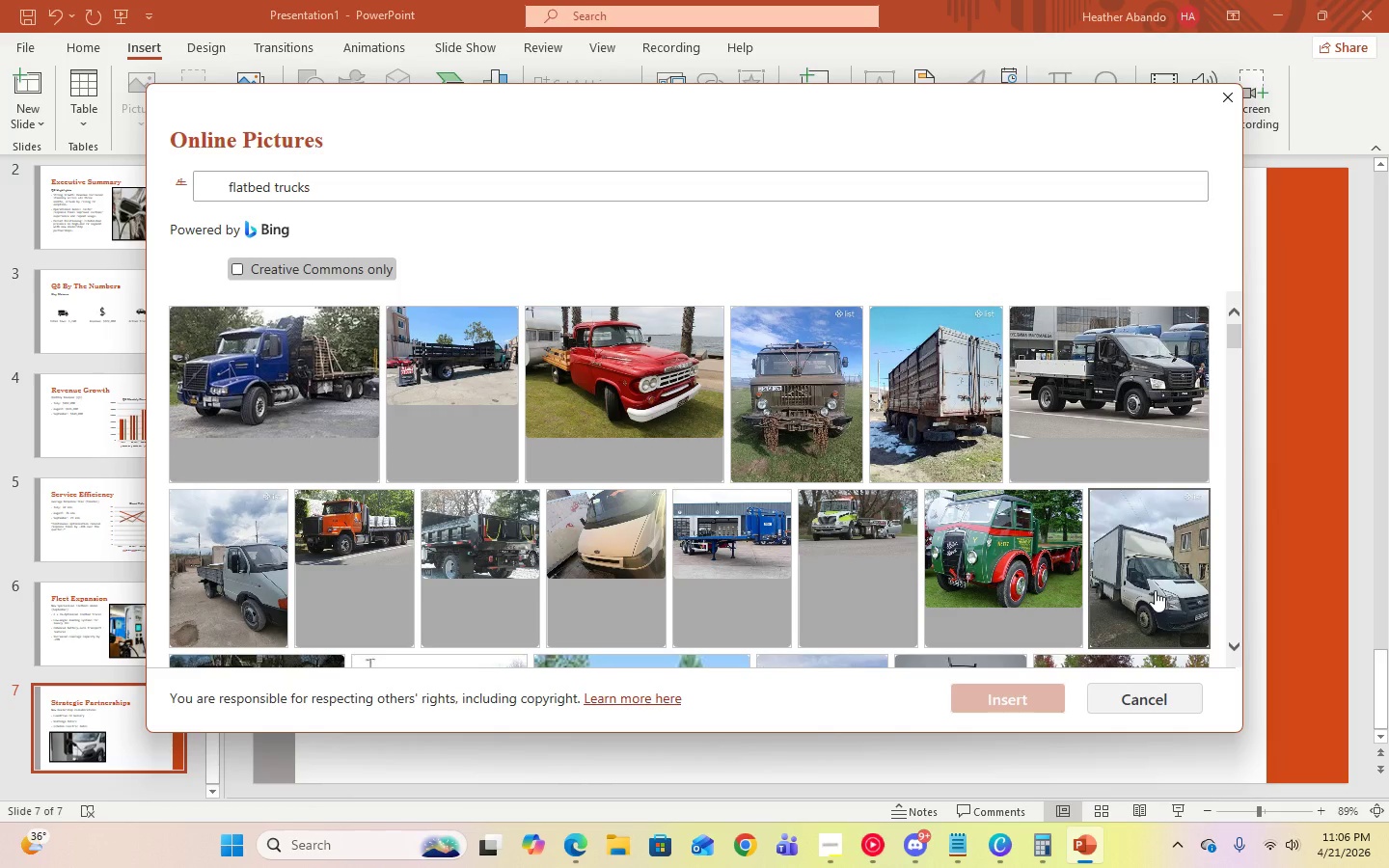 
scroll: coordinate [1155, 590], scroll_direction: down, amount: 1.0
 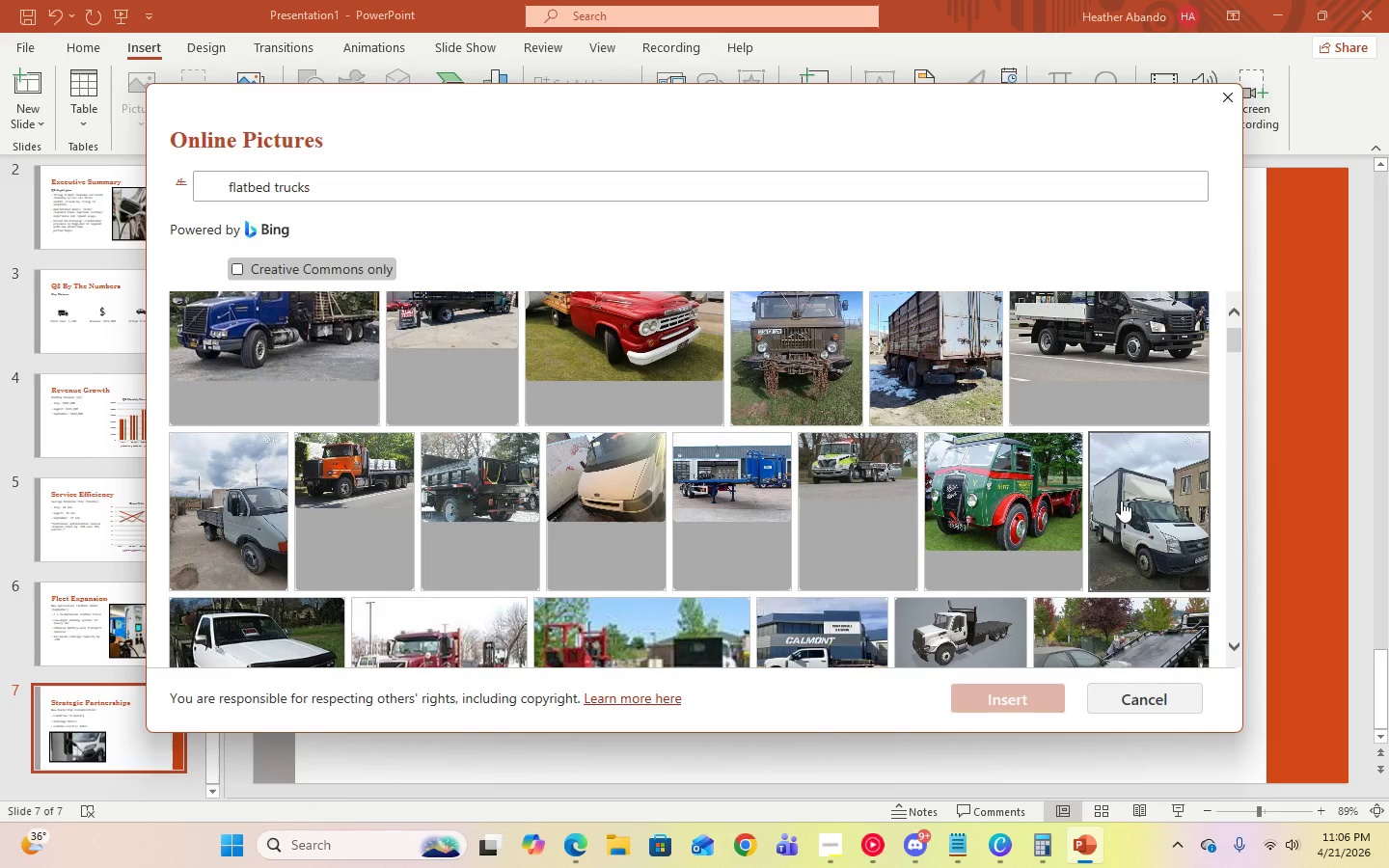 
left_click([1150, 496])
 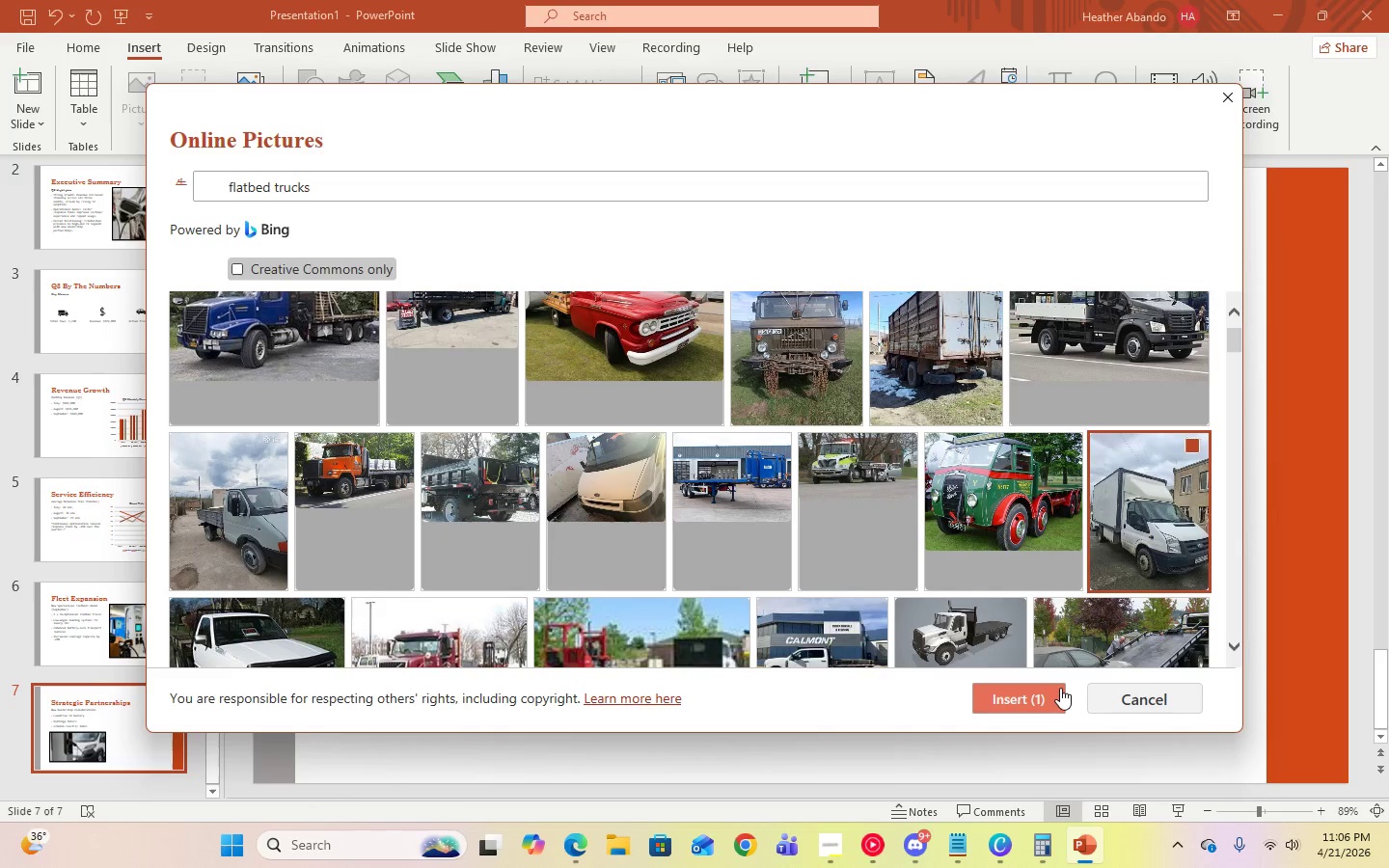 
left_click([1056, 690])
 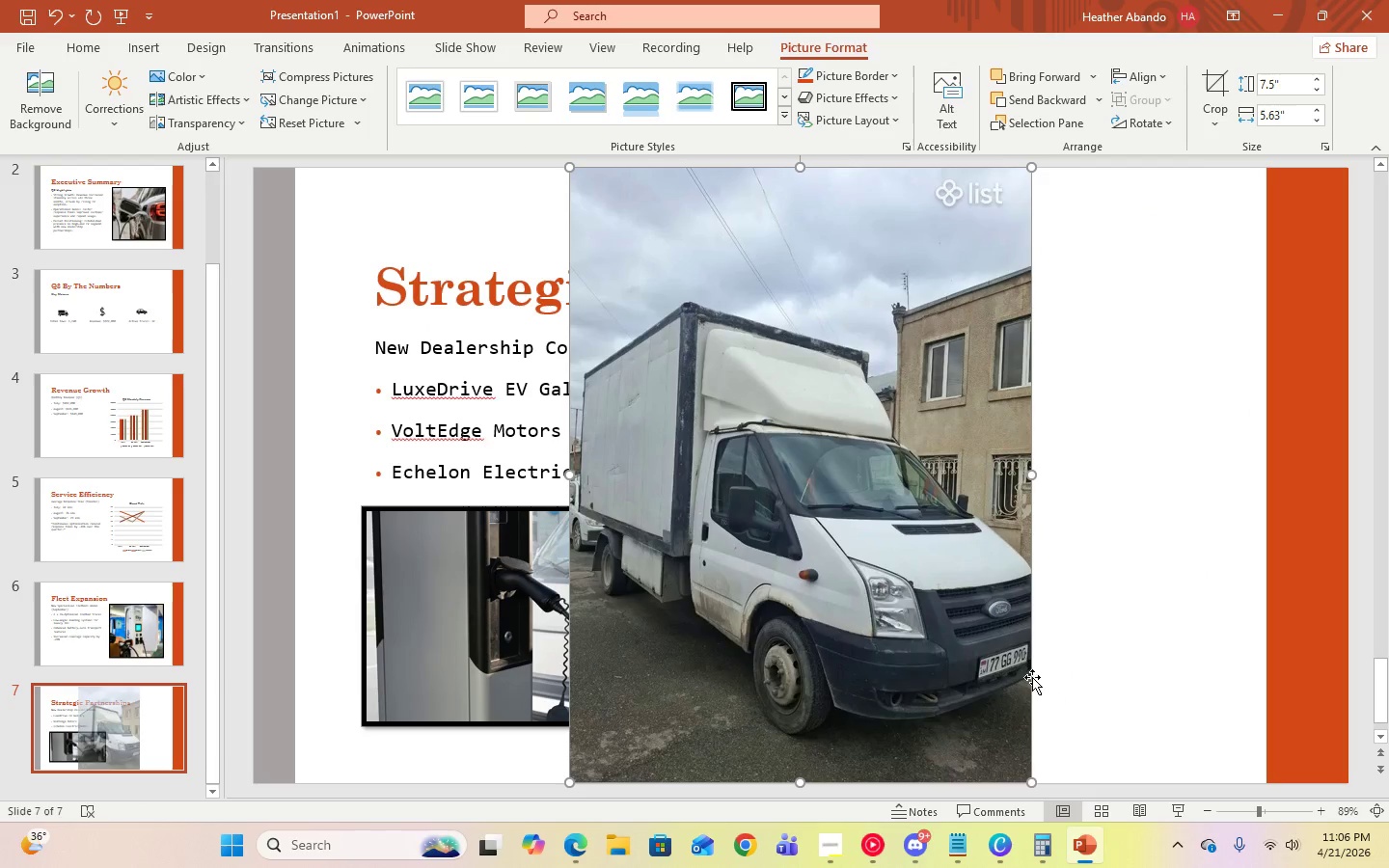 
left_click_drag(start_coordinate=[749, 529], to_coordinate=[989, 536])
 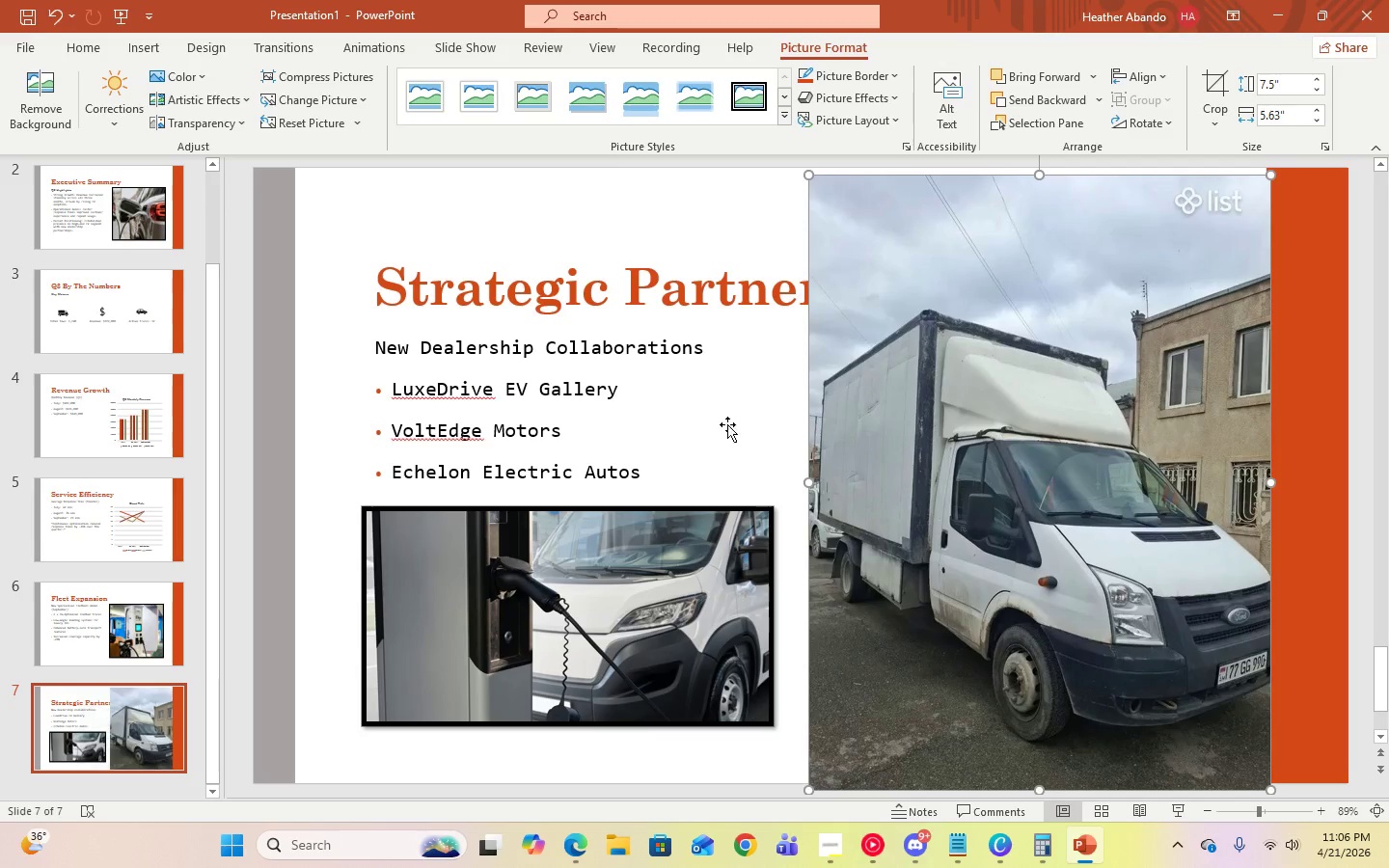 
left_click([730, 424])
 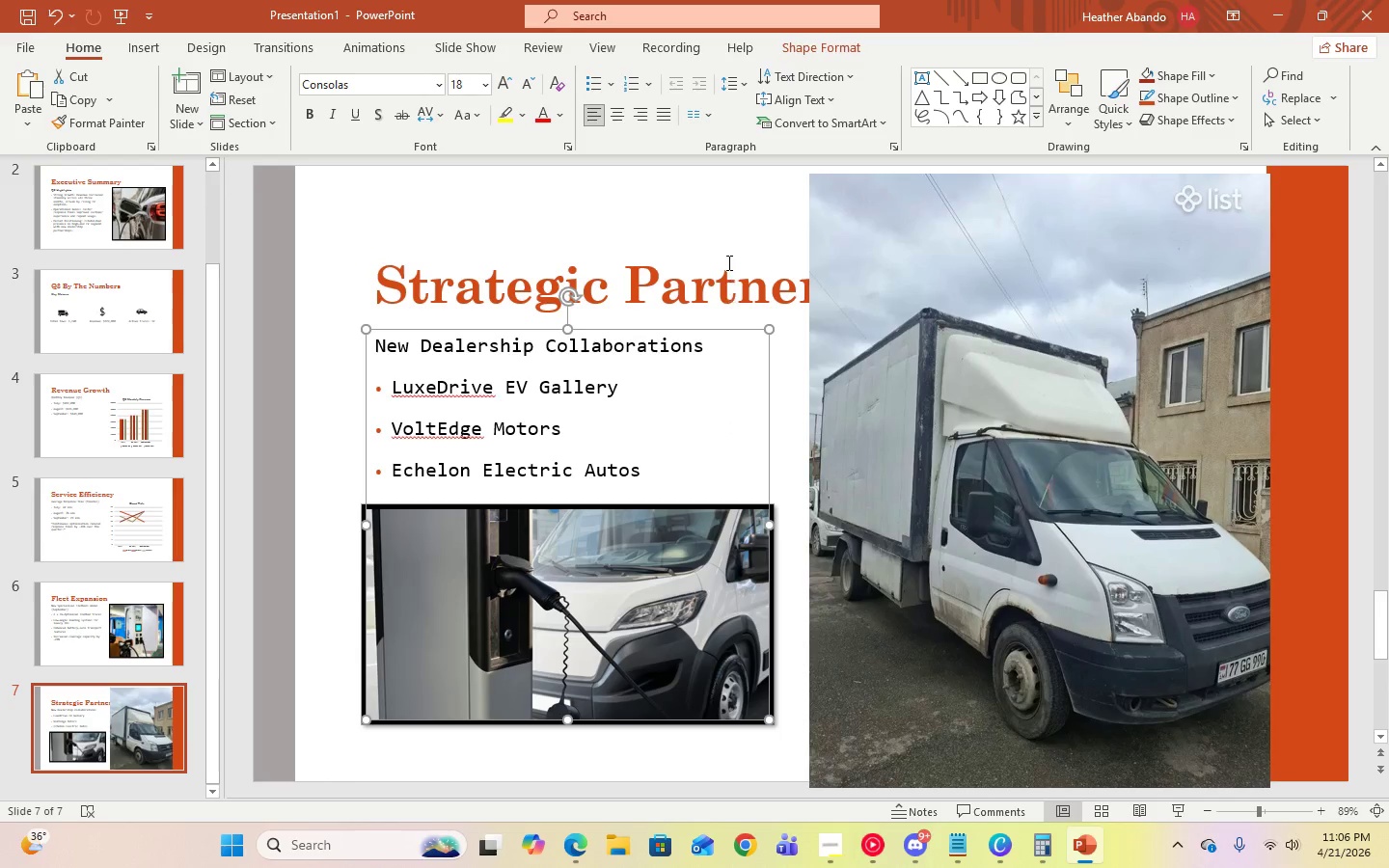 
left_click([716, 227])
 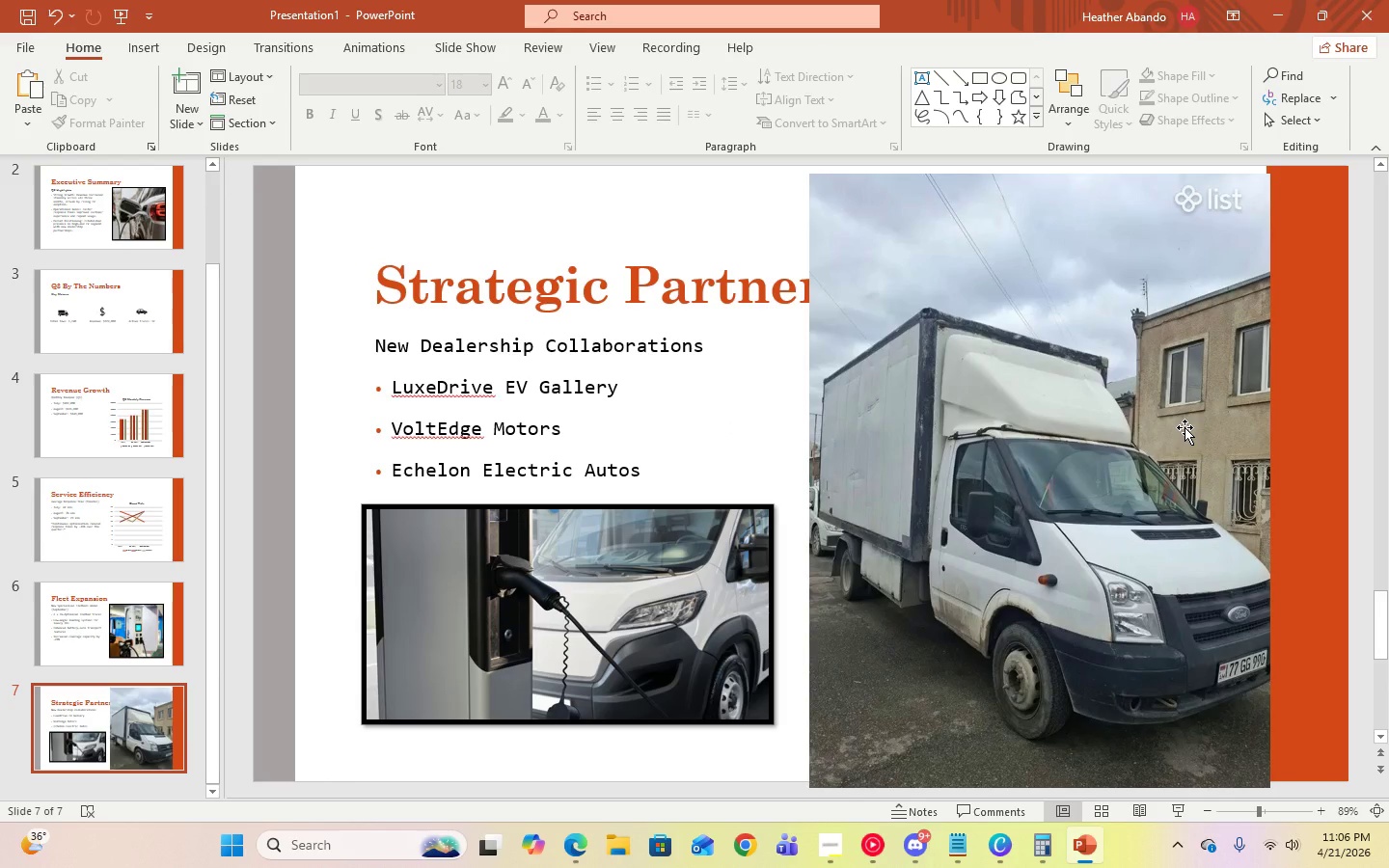 
left_click([1185, 427])
 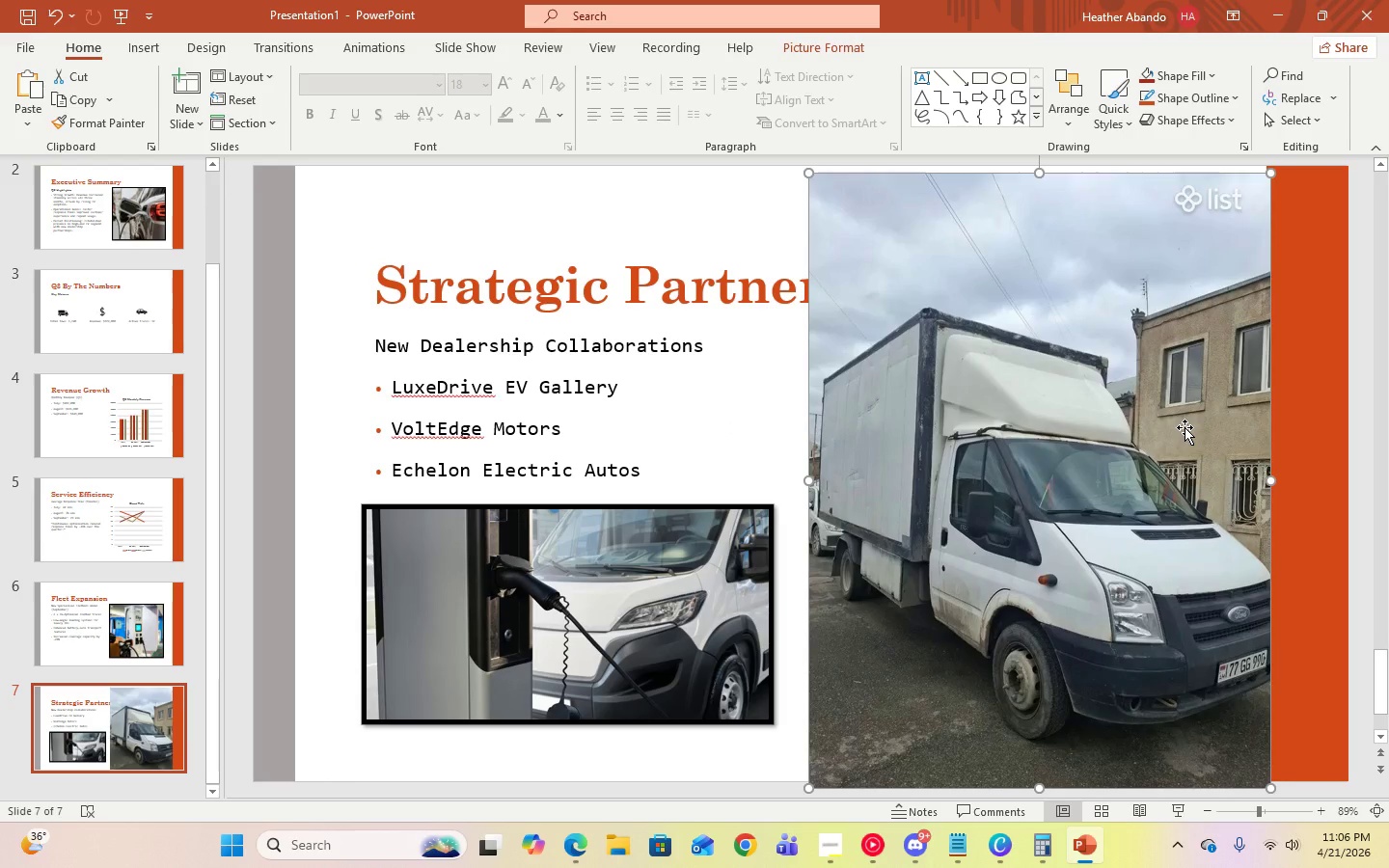 
key(Delete)
 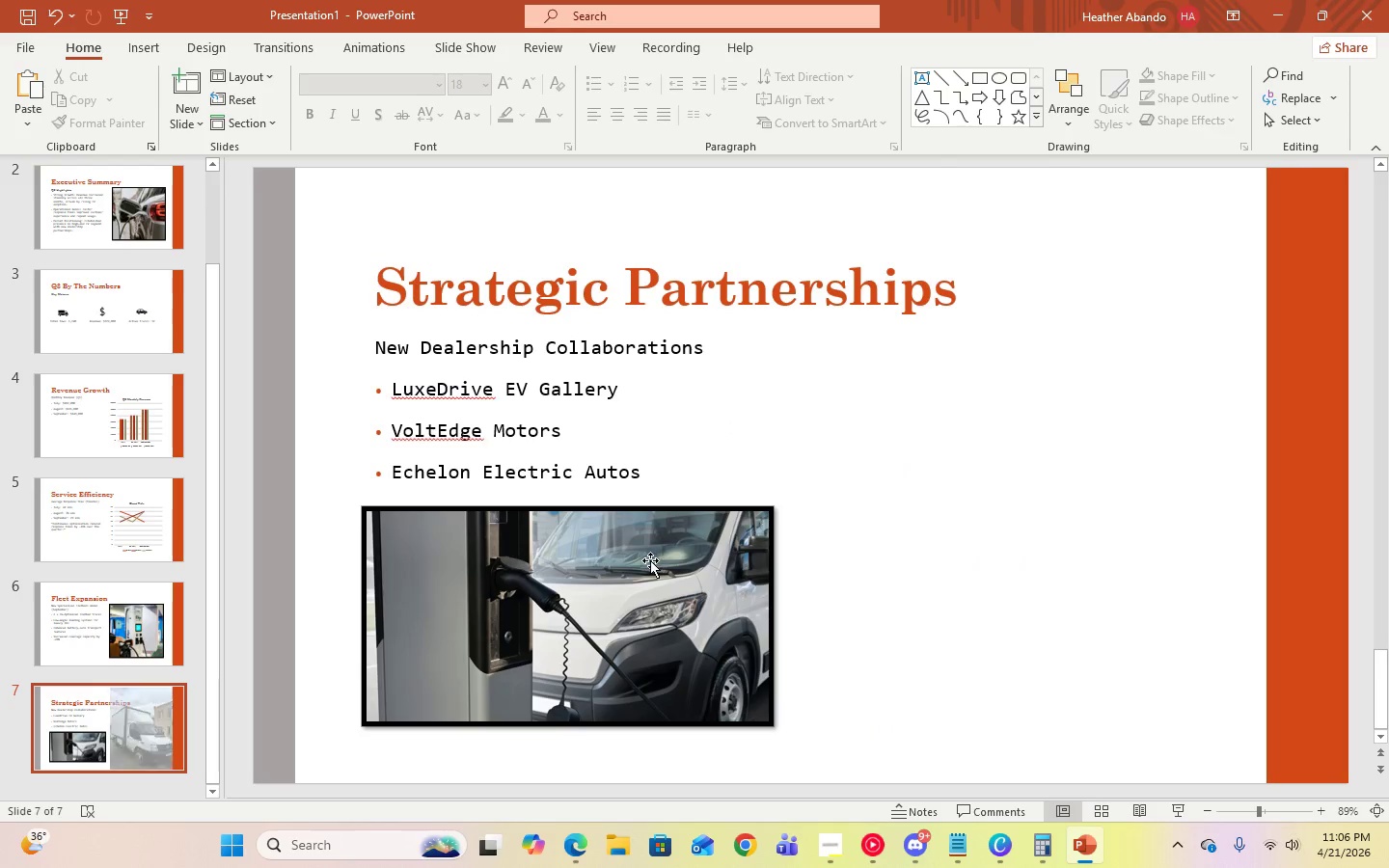 
left_click([650, 560])
 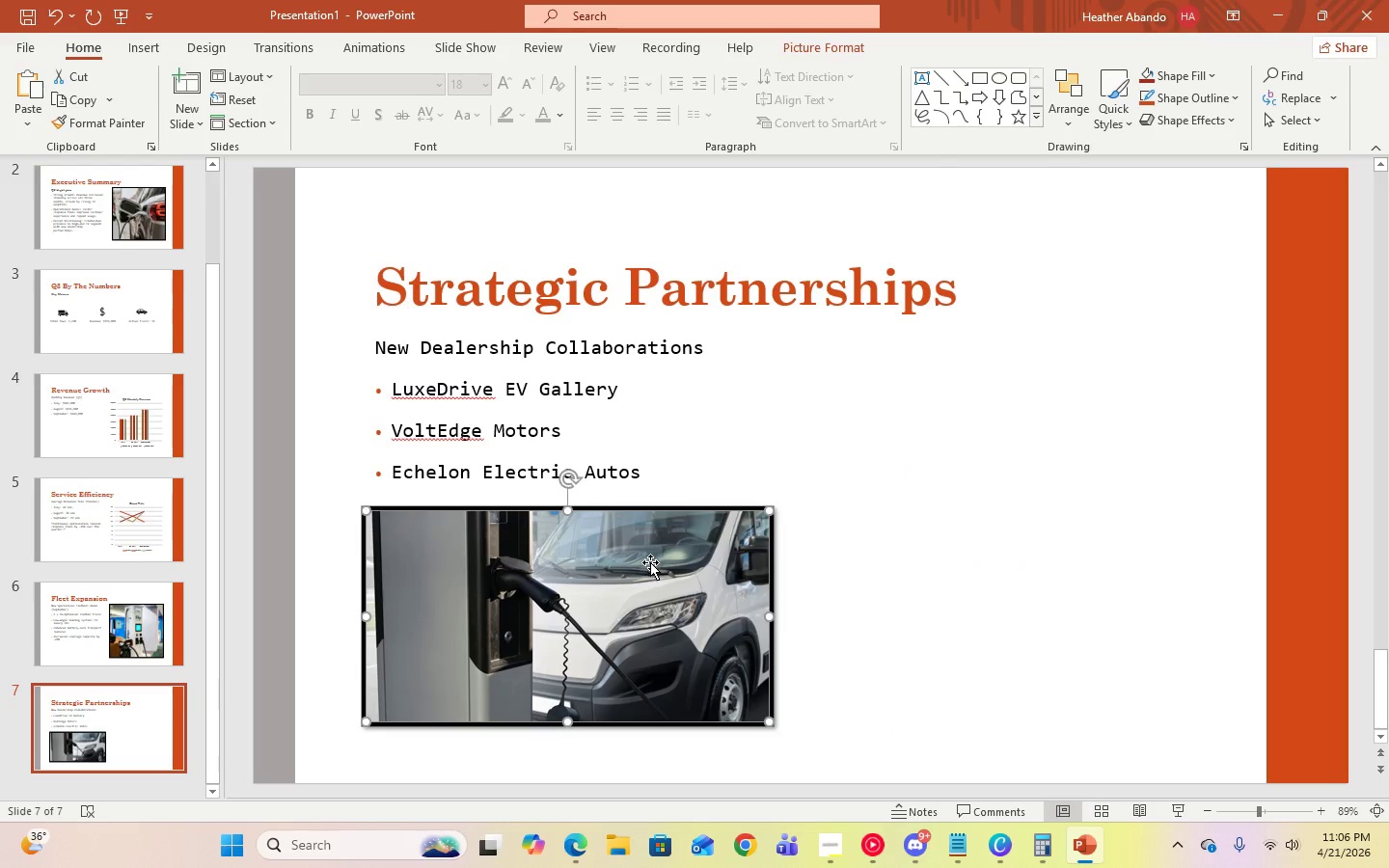 
left_click([955, 540])
 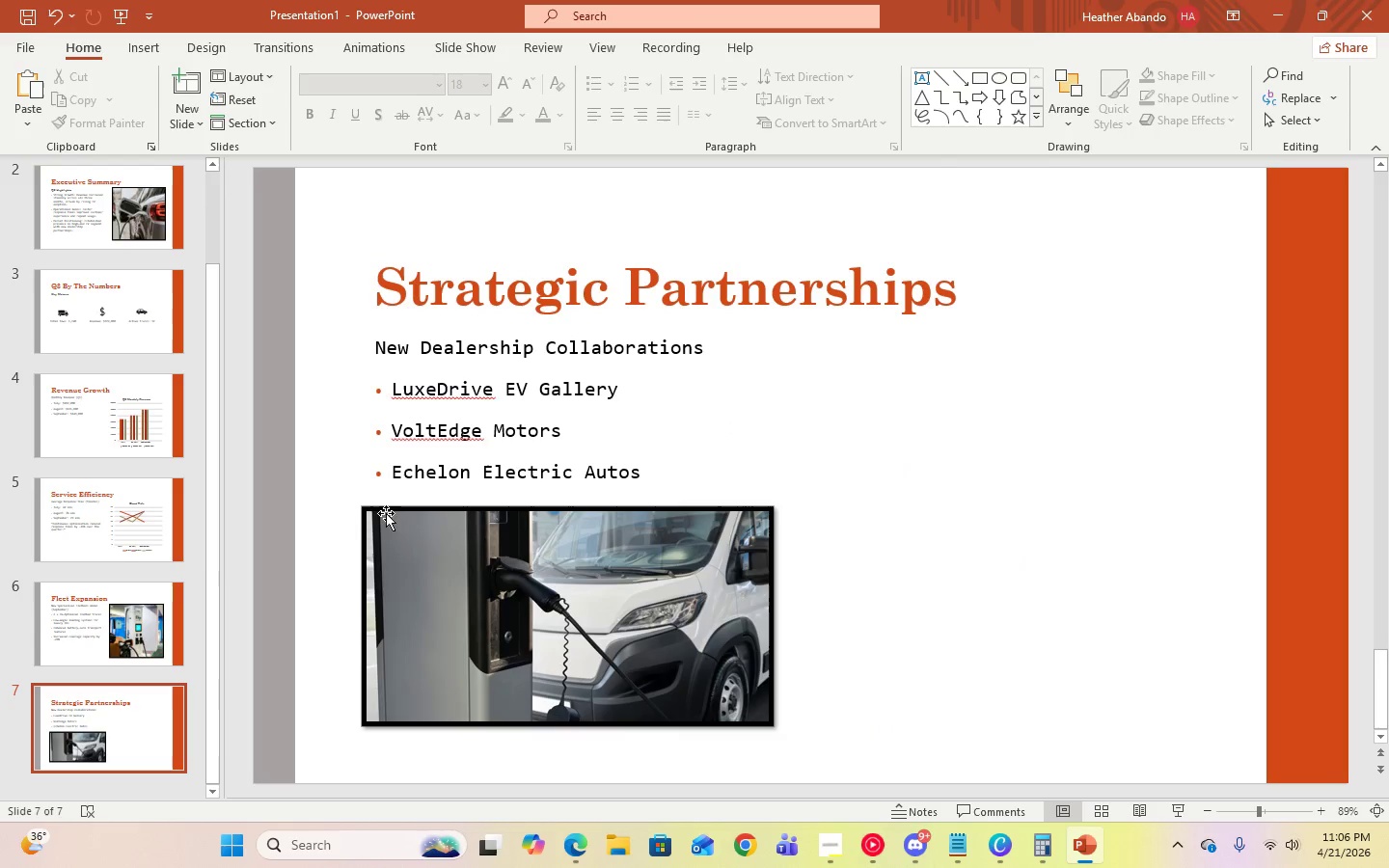 
left_click([126, 623])
 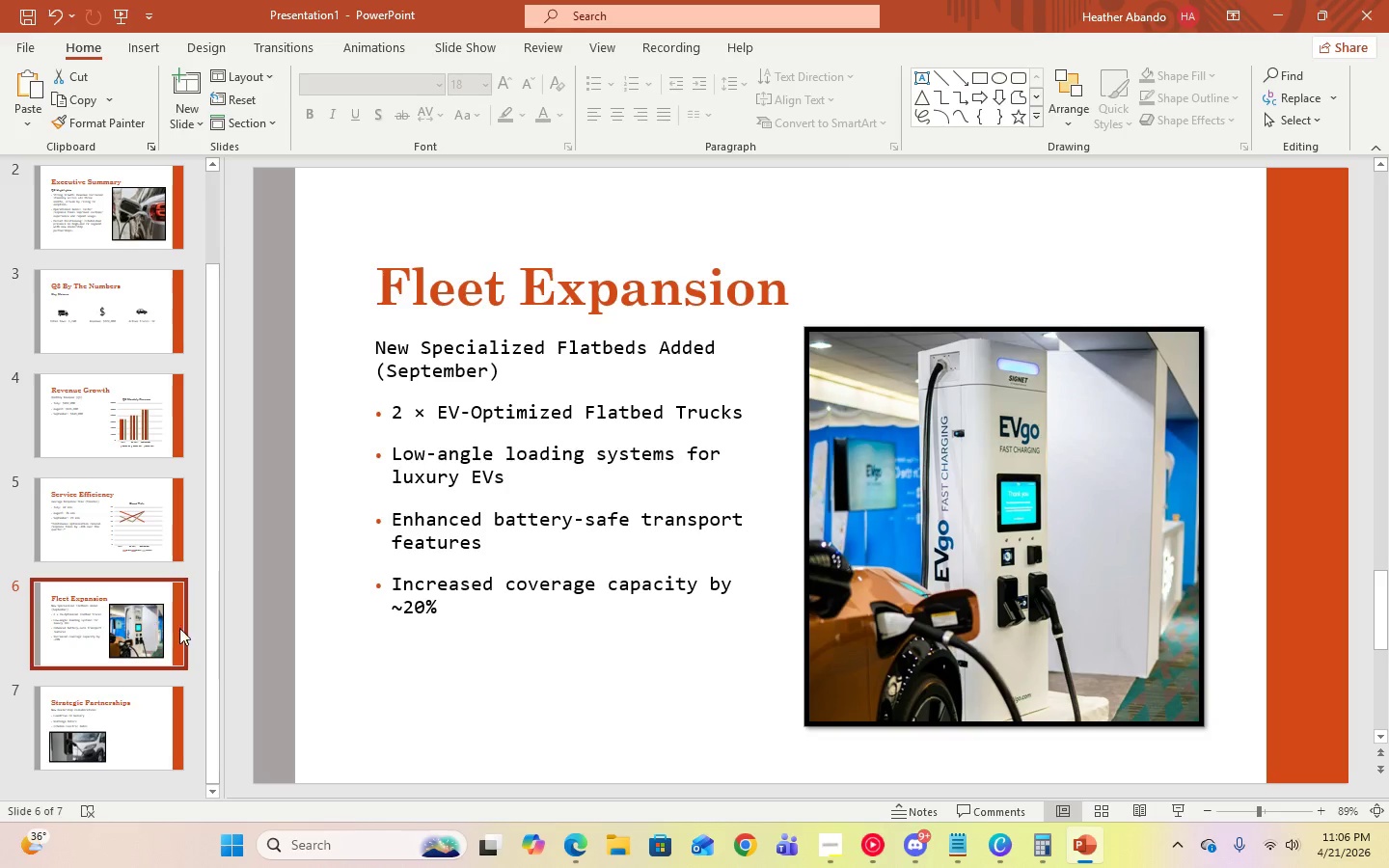 
left_click([135, 710])
 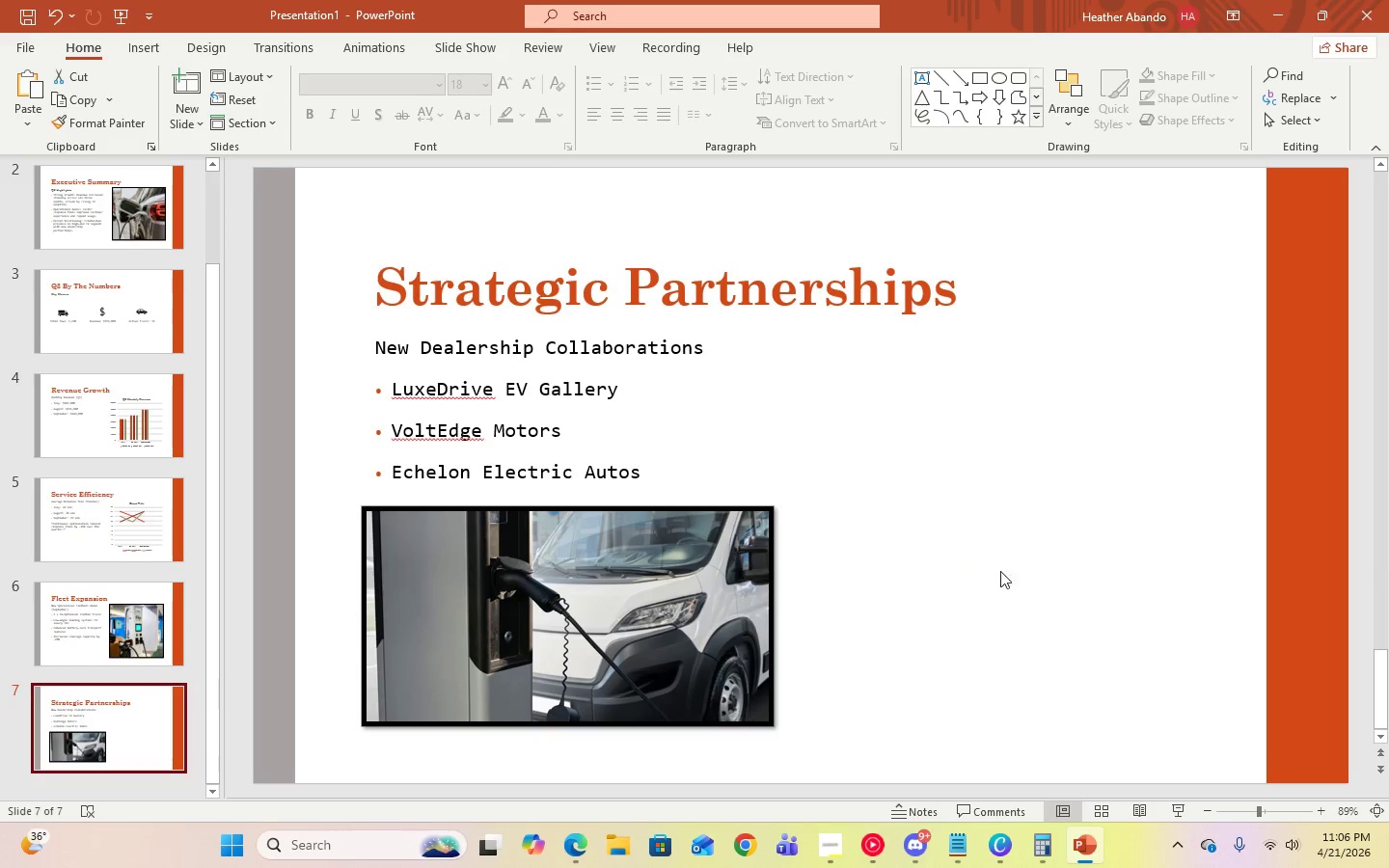 
left_click_drag(start_coordinate=[535, 583], to_coordinate=[961, 404])
 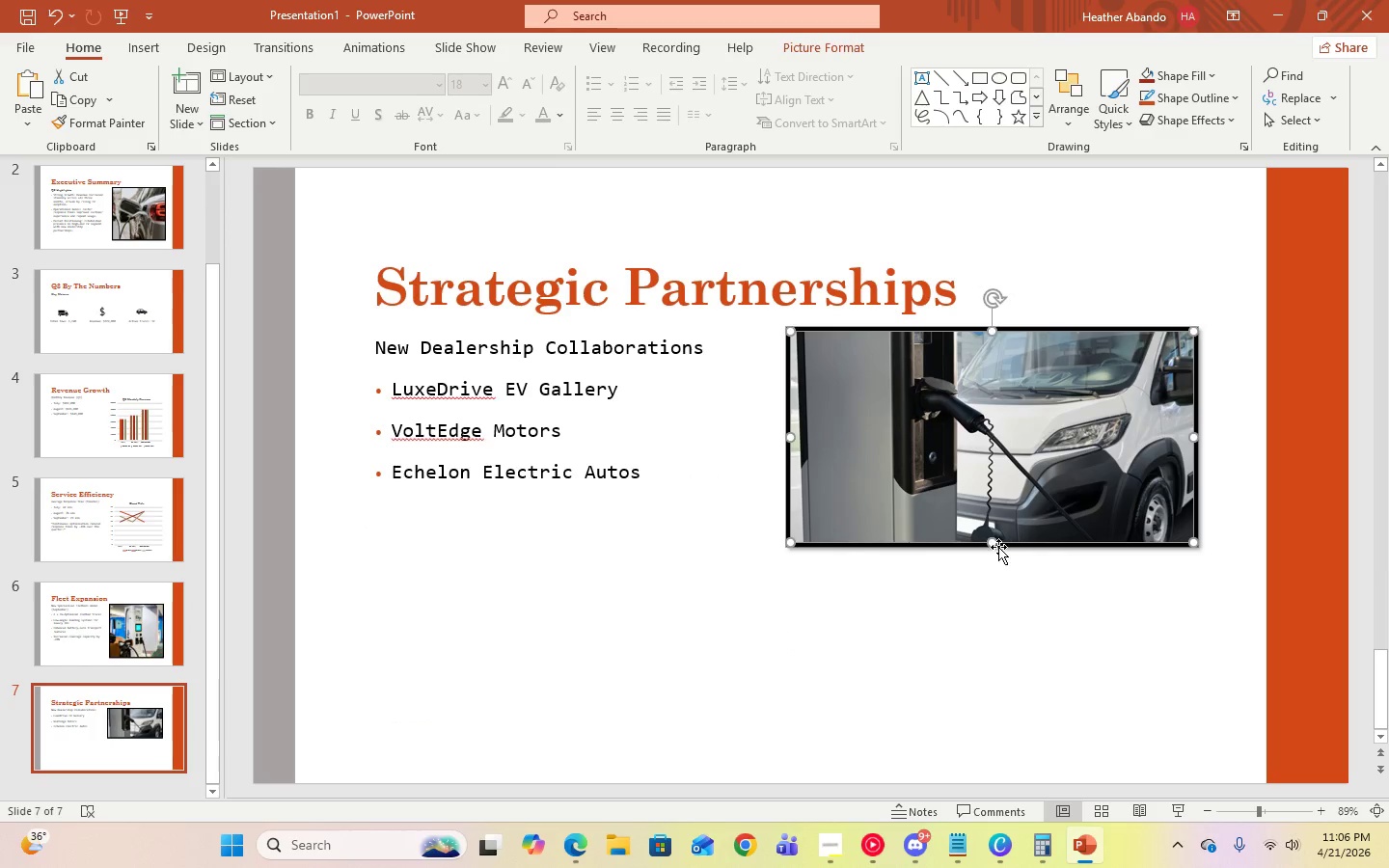 
left_click_drag(start_coordinate=[993, 547], to_coordinate=[1018, 675])
 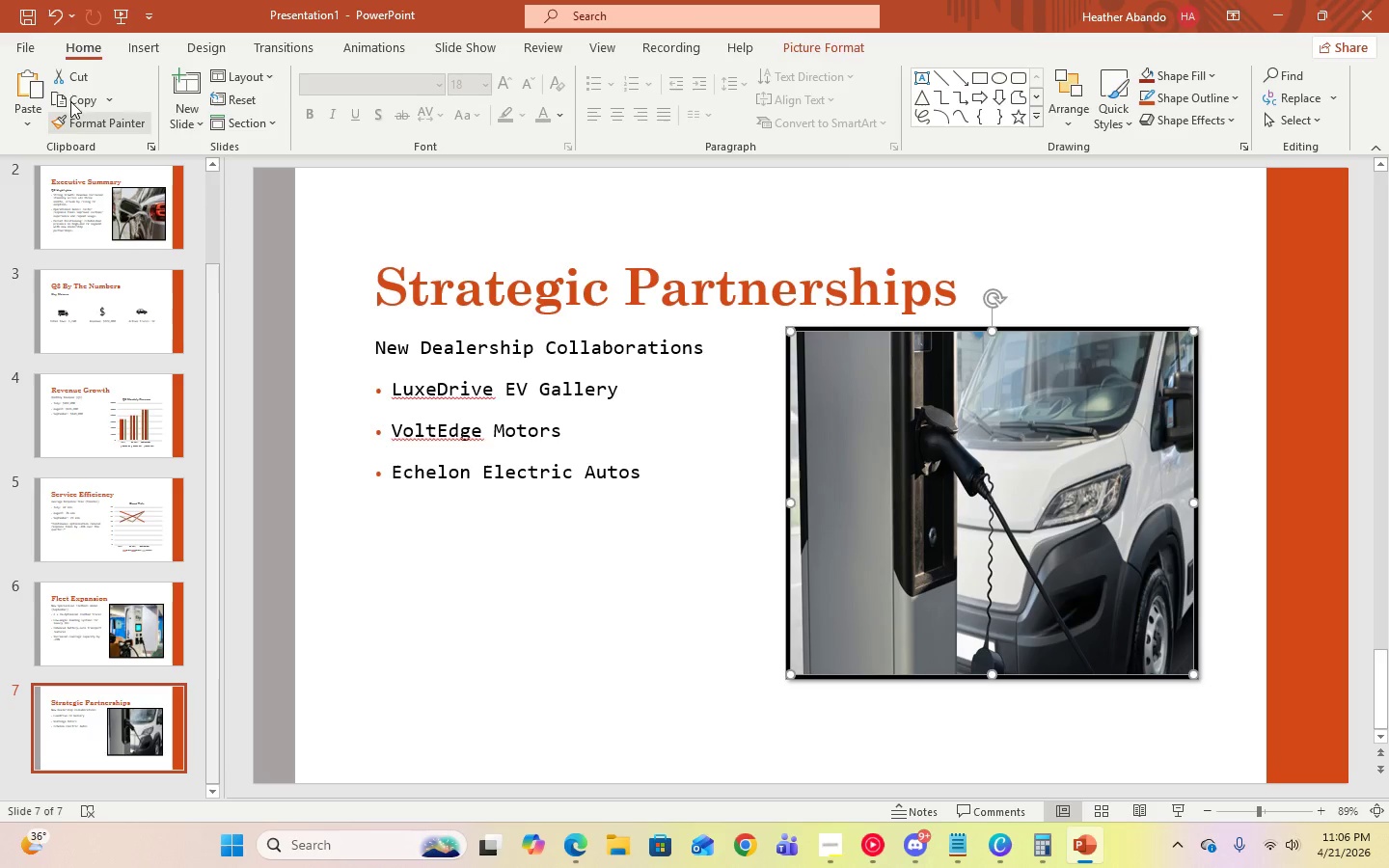 
left_click([58, 20])
 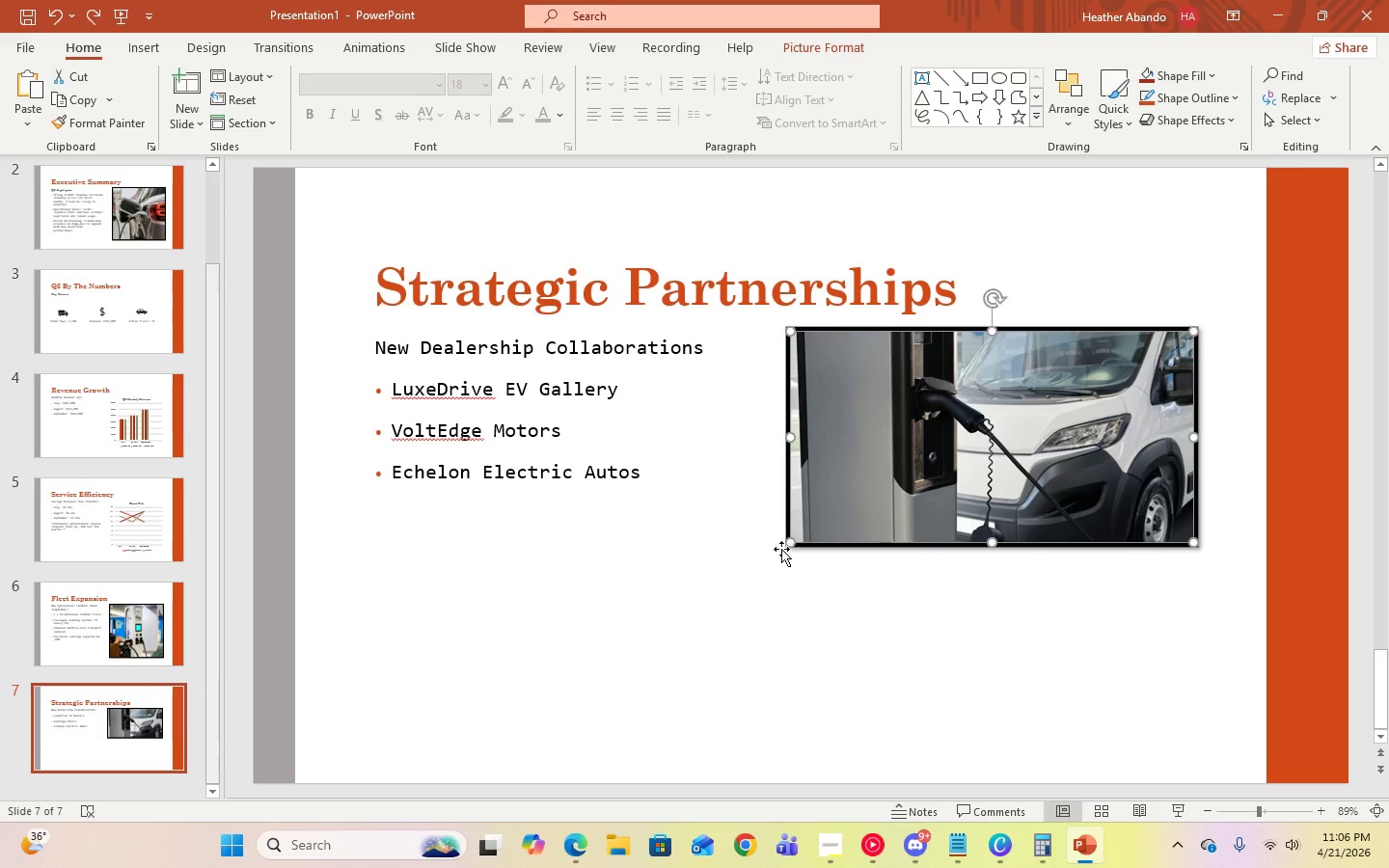 
left_click([534, 444])
 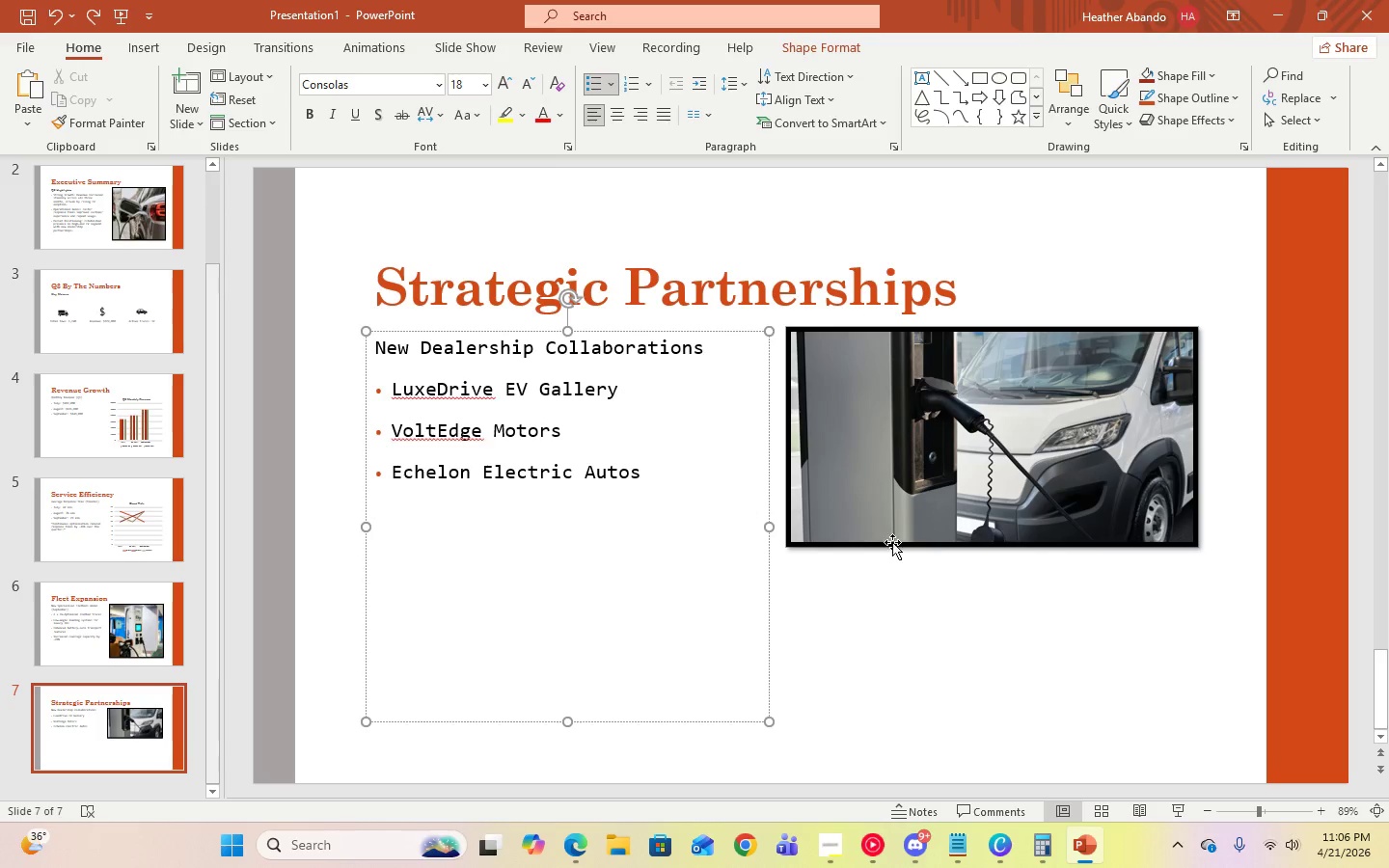 
left_click([933, 526])
 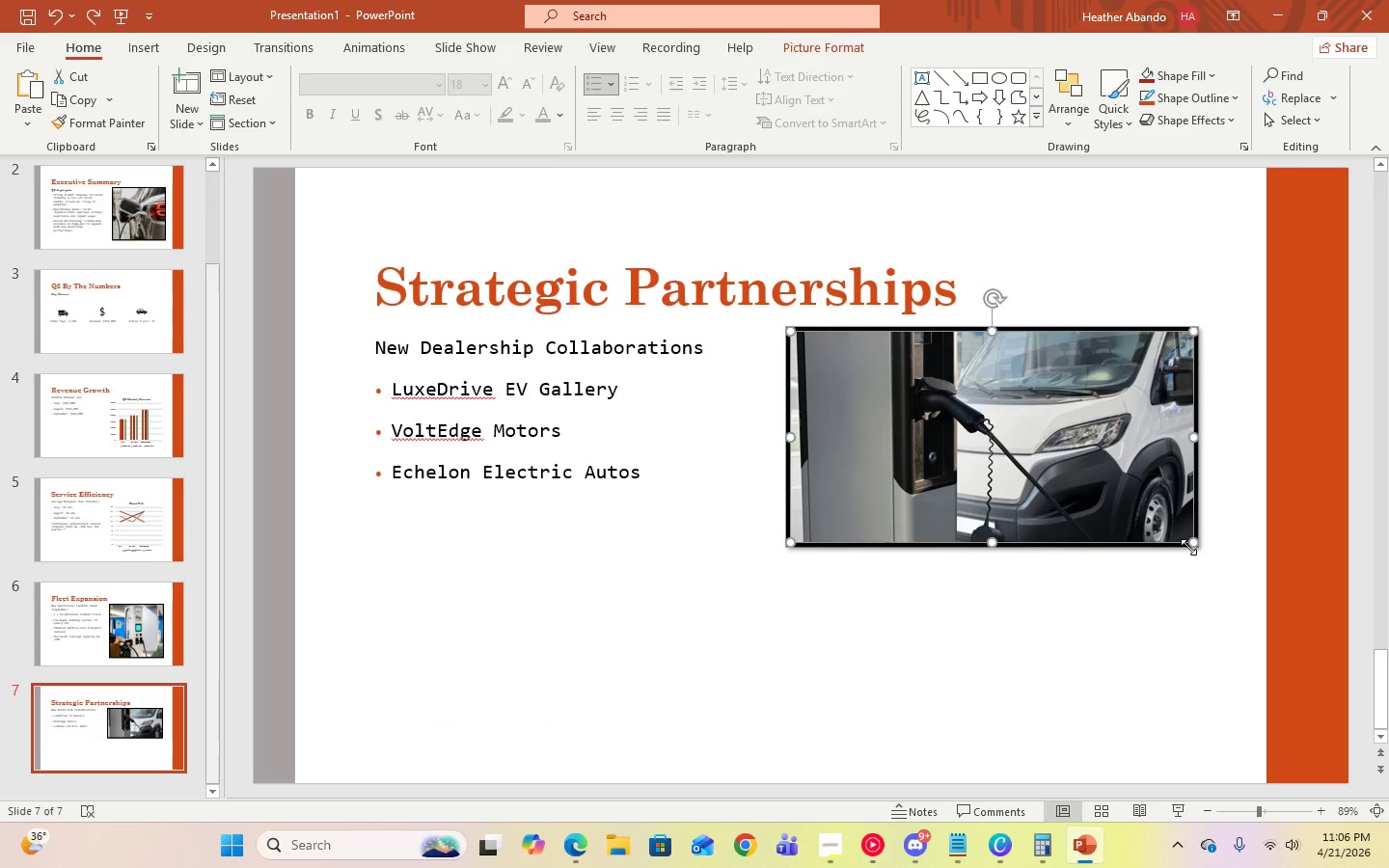 
left_click_drag(start_coordinate=[1192, 543], to_coordinate=[1154, 594])
 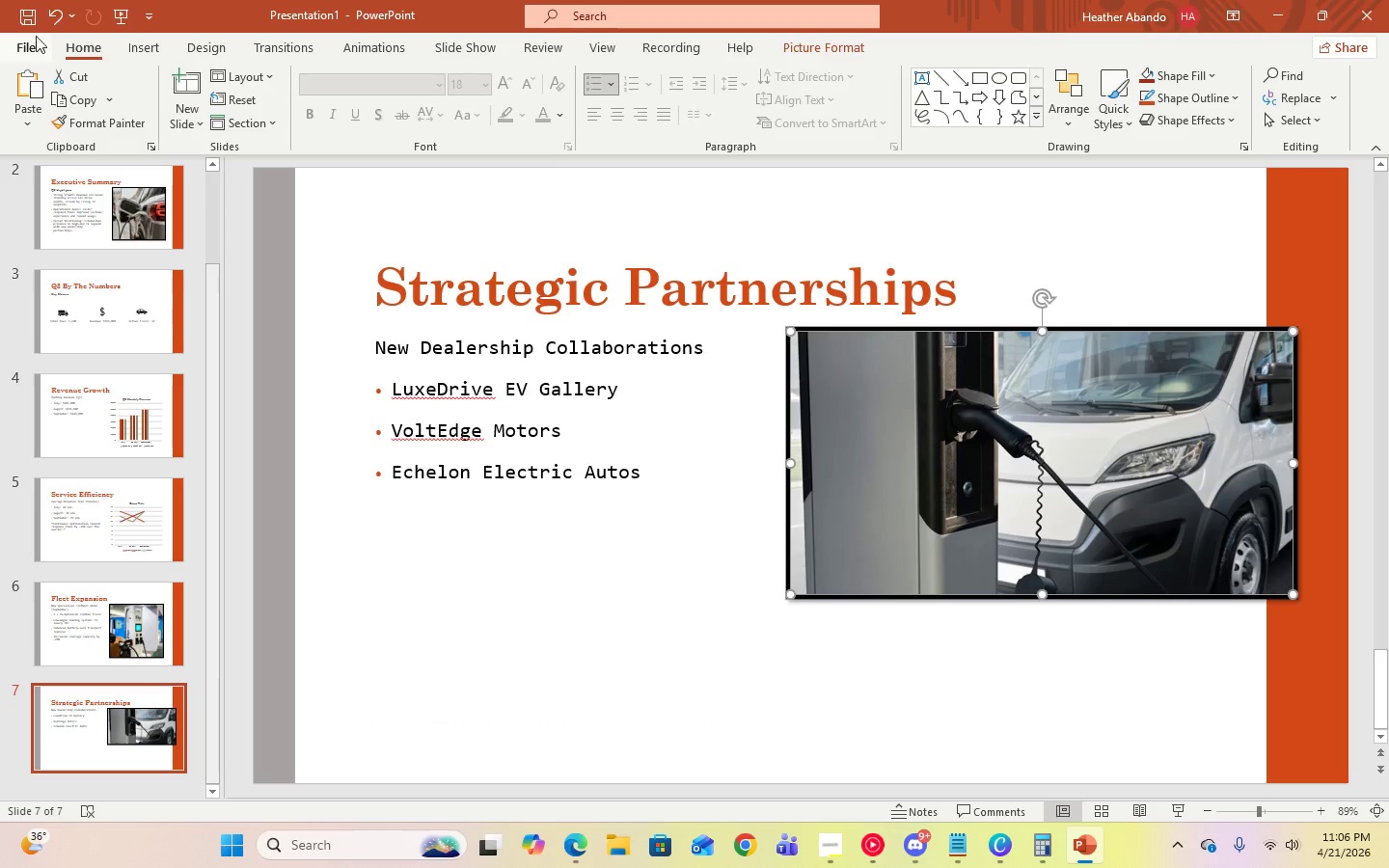 
left_click([47, 18])
 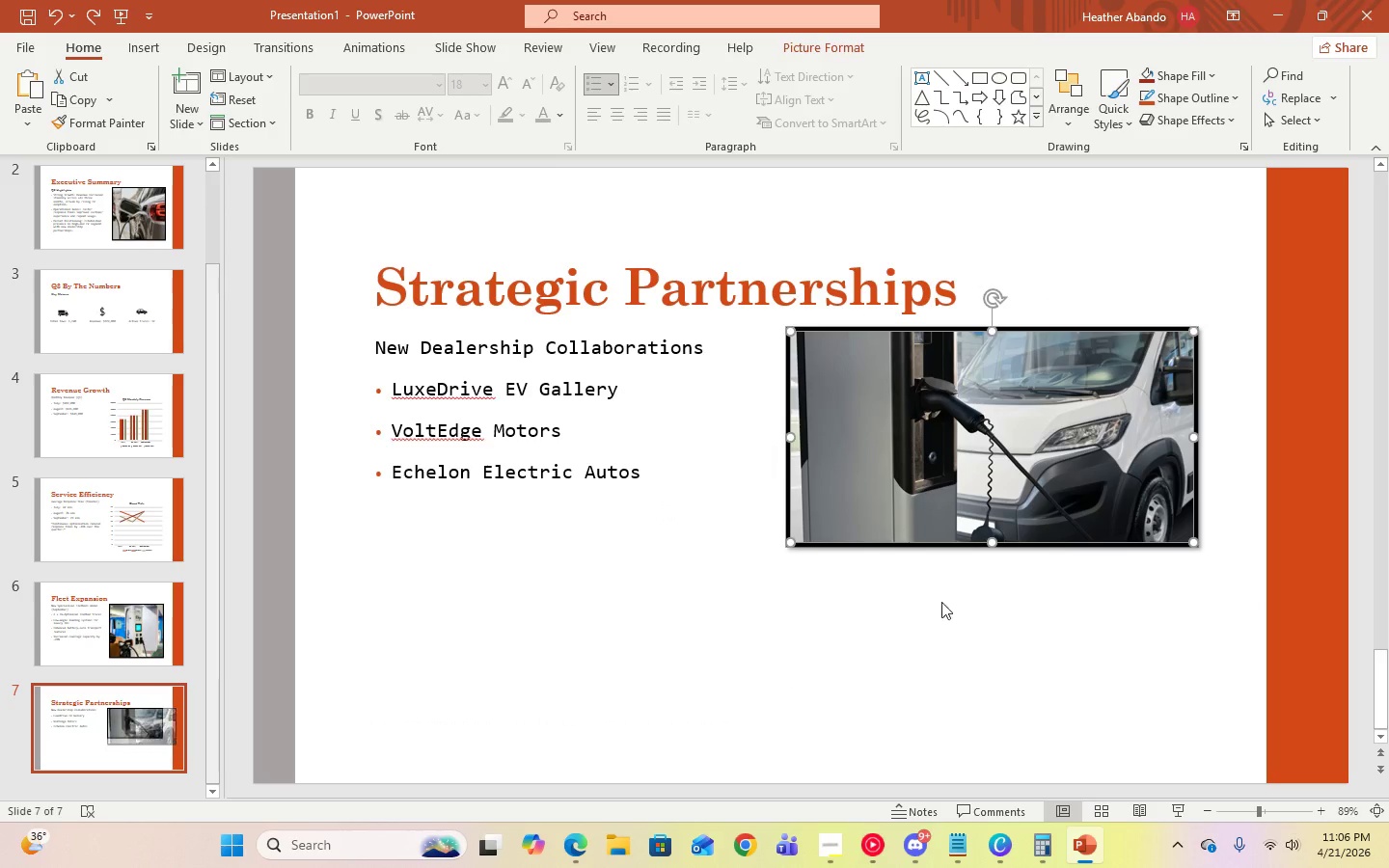 
left_click([971, 622])
 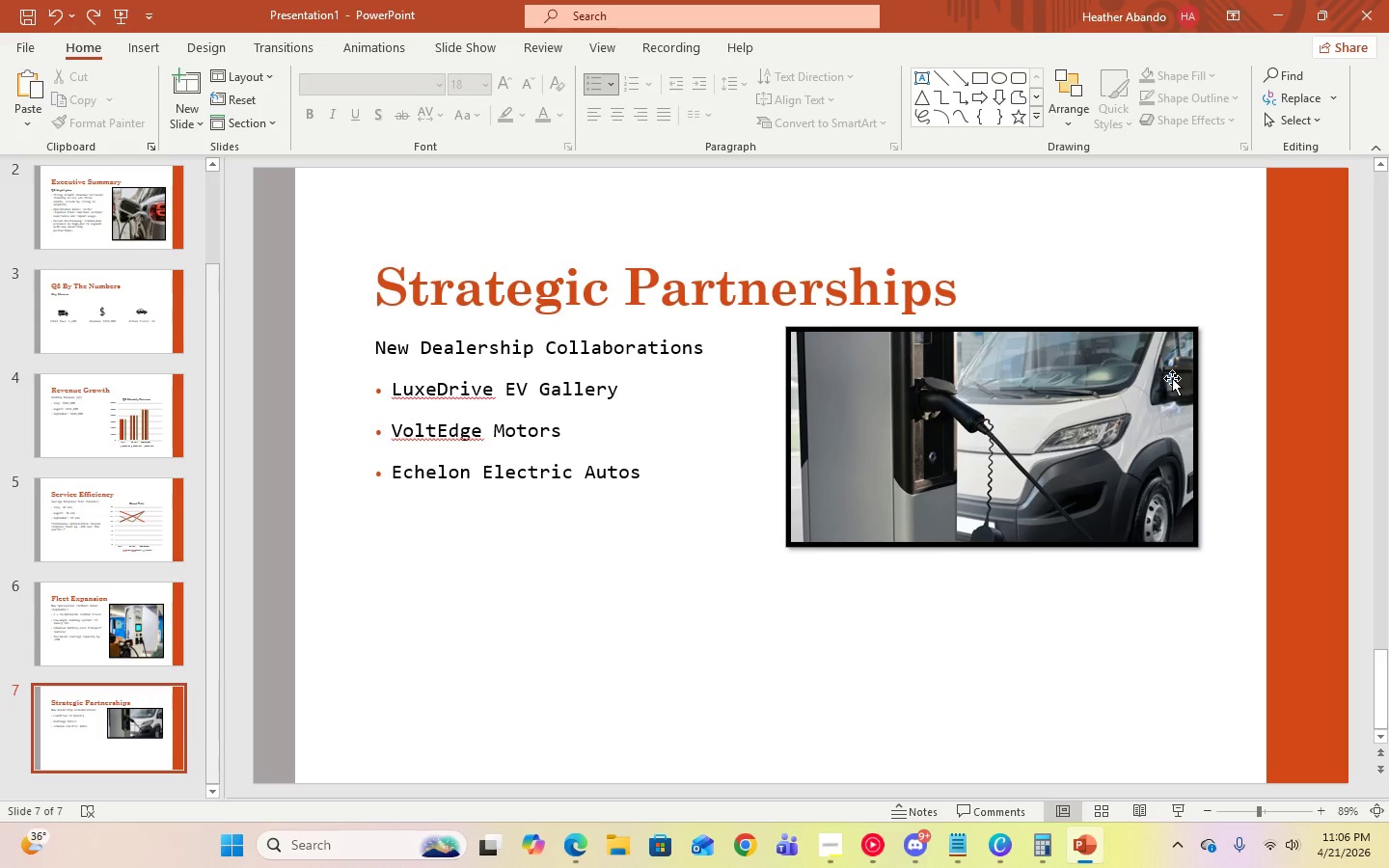 
left_click([962, 494])
 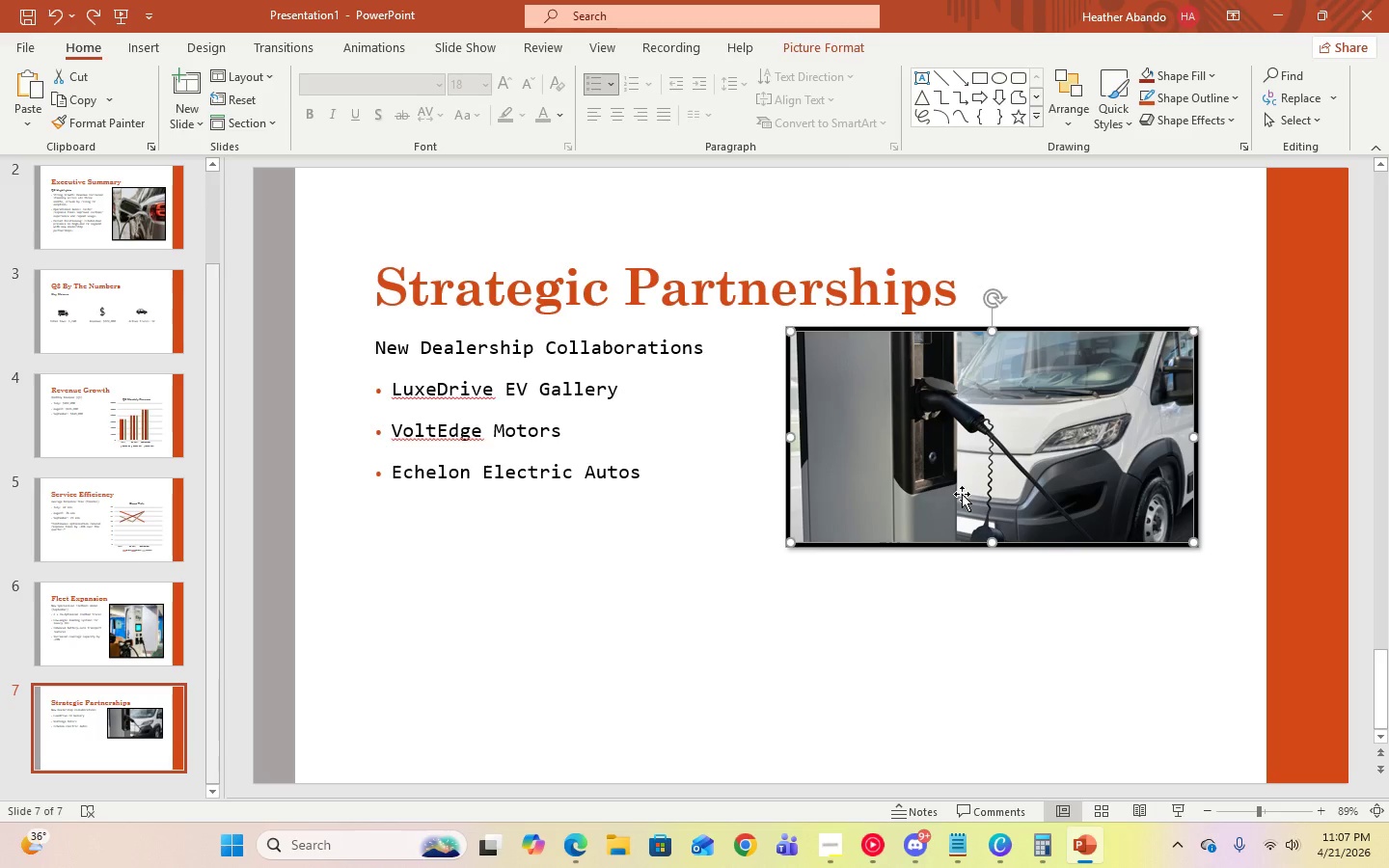 
wait(5.61)
 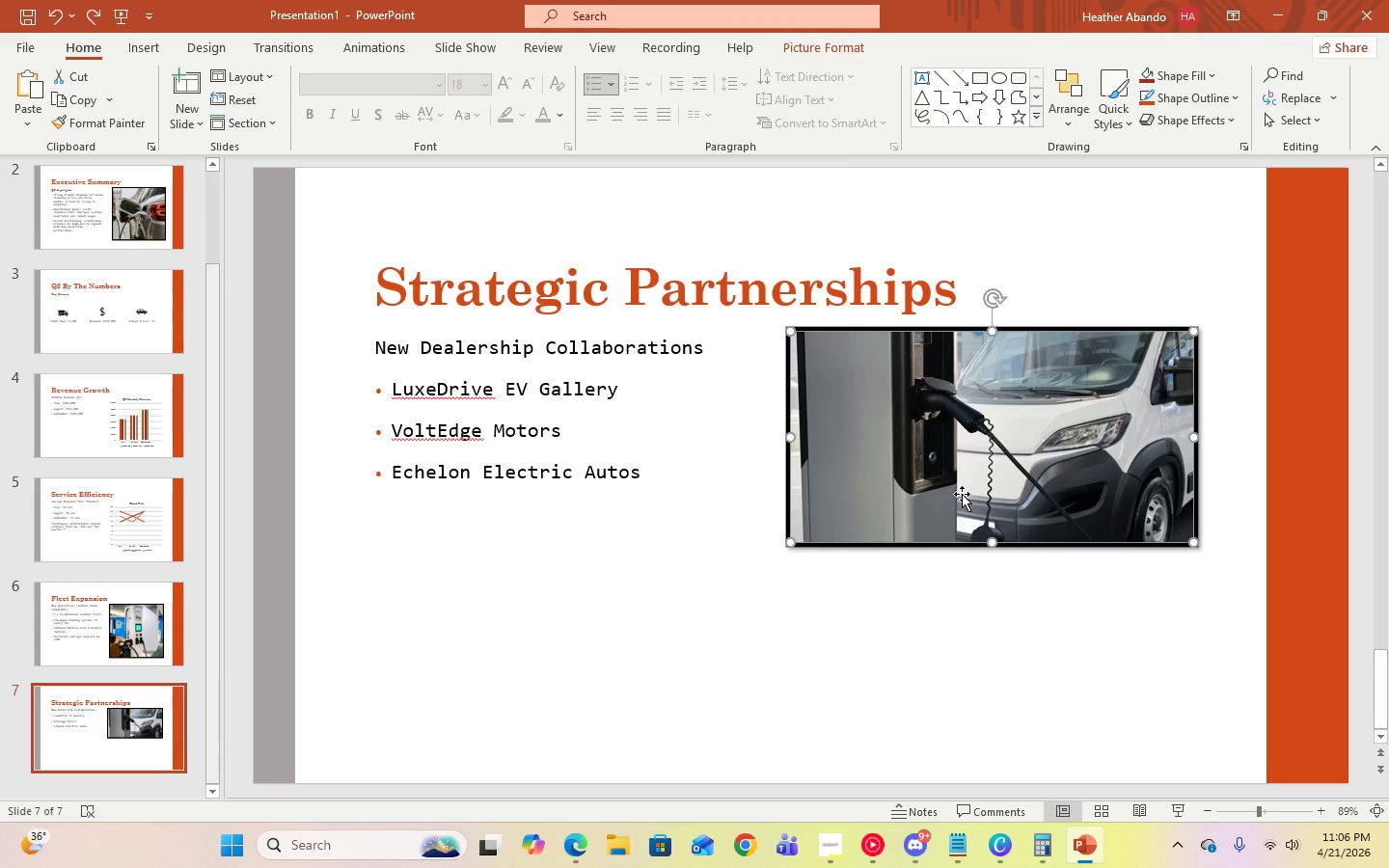 
left_click_drag(start_coordinate=[965, 493], to_coordinate=[546, 674])
 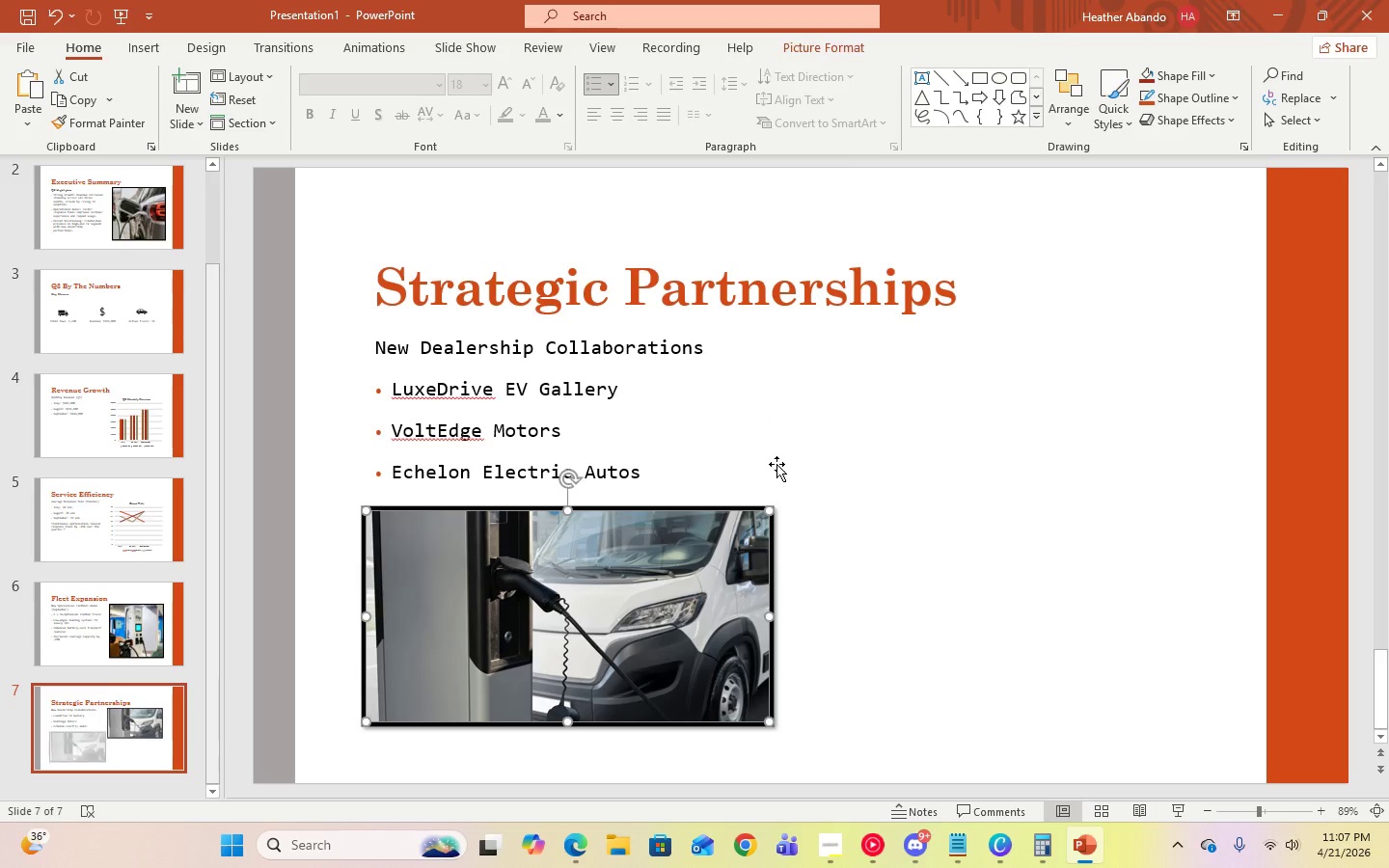 
left_click([776, 463])
 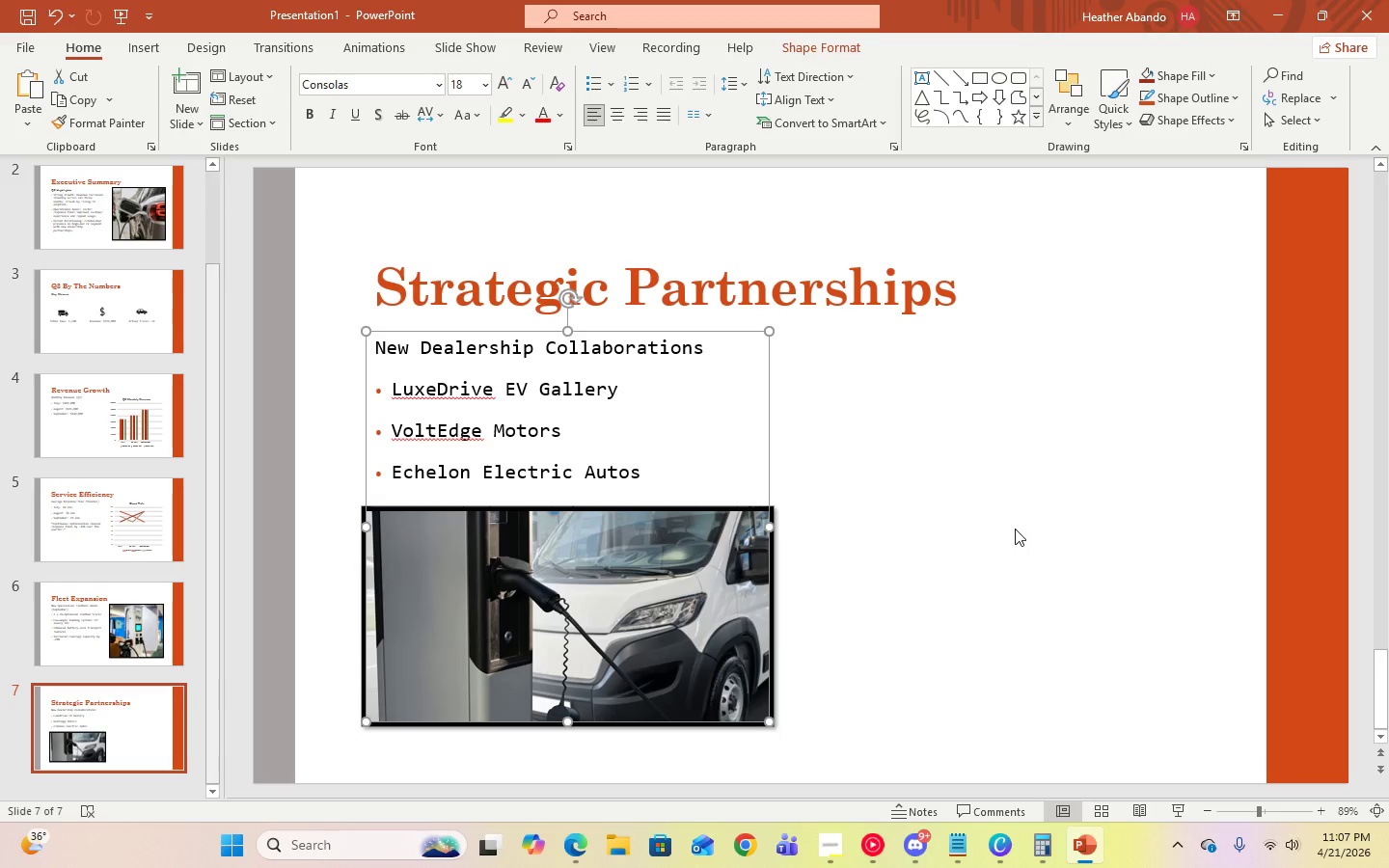 
left_click([1015, 529])
 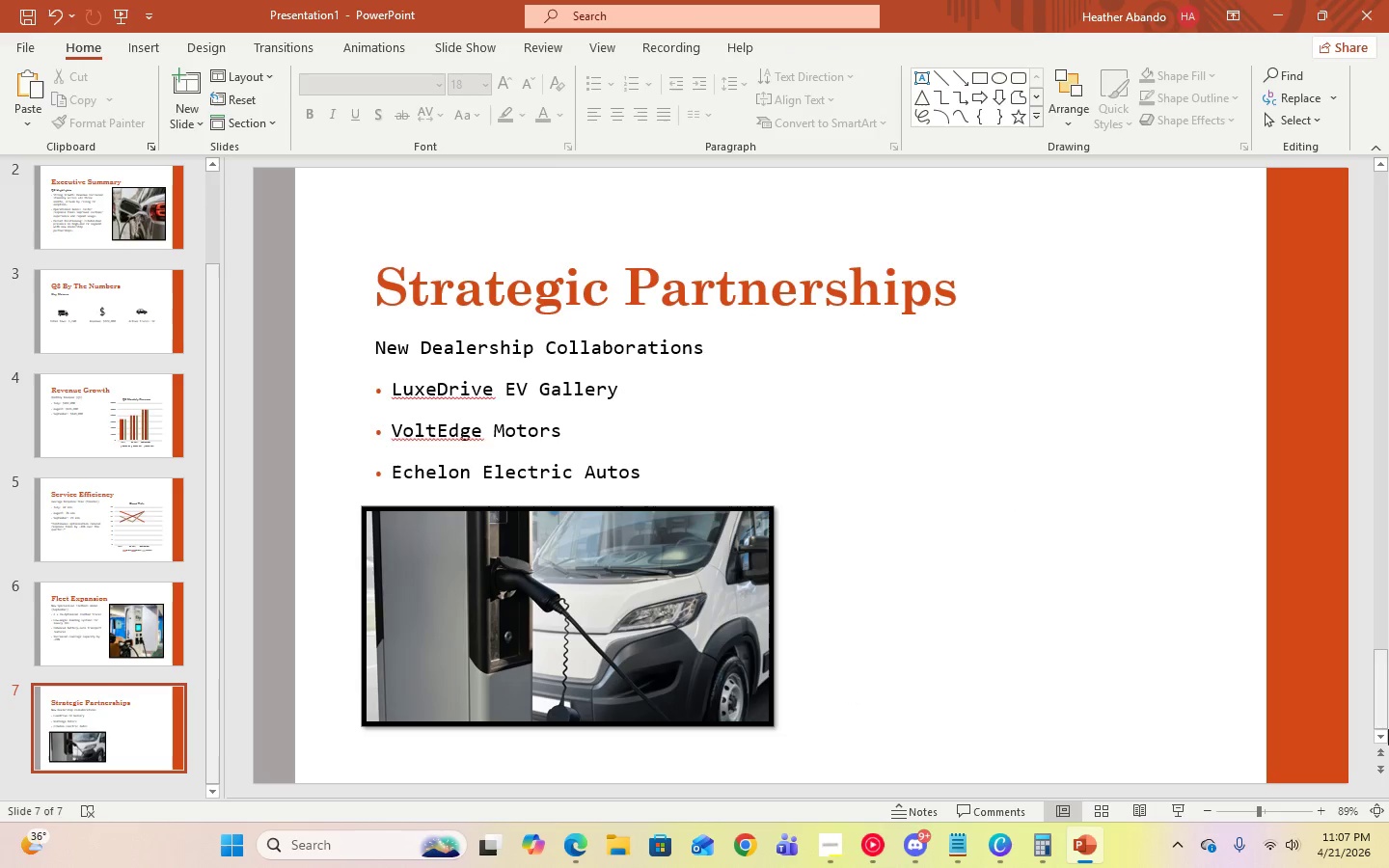 
wait(8.22)
 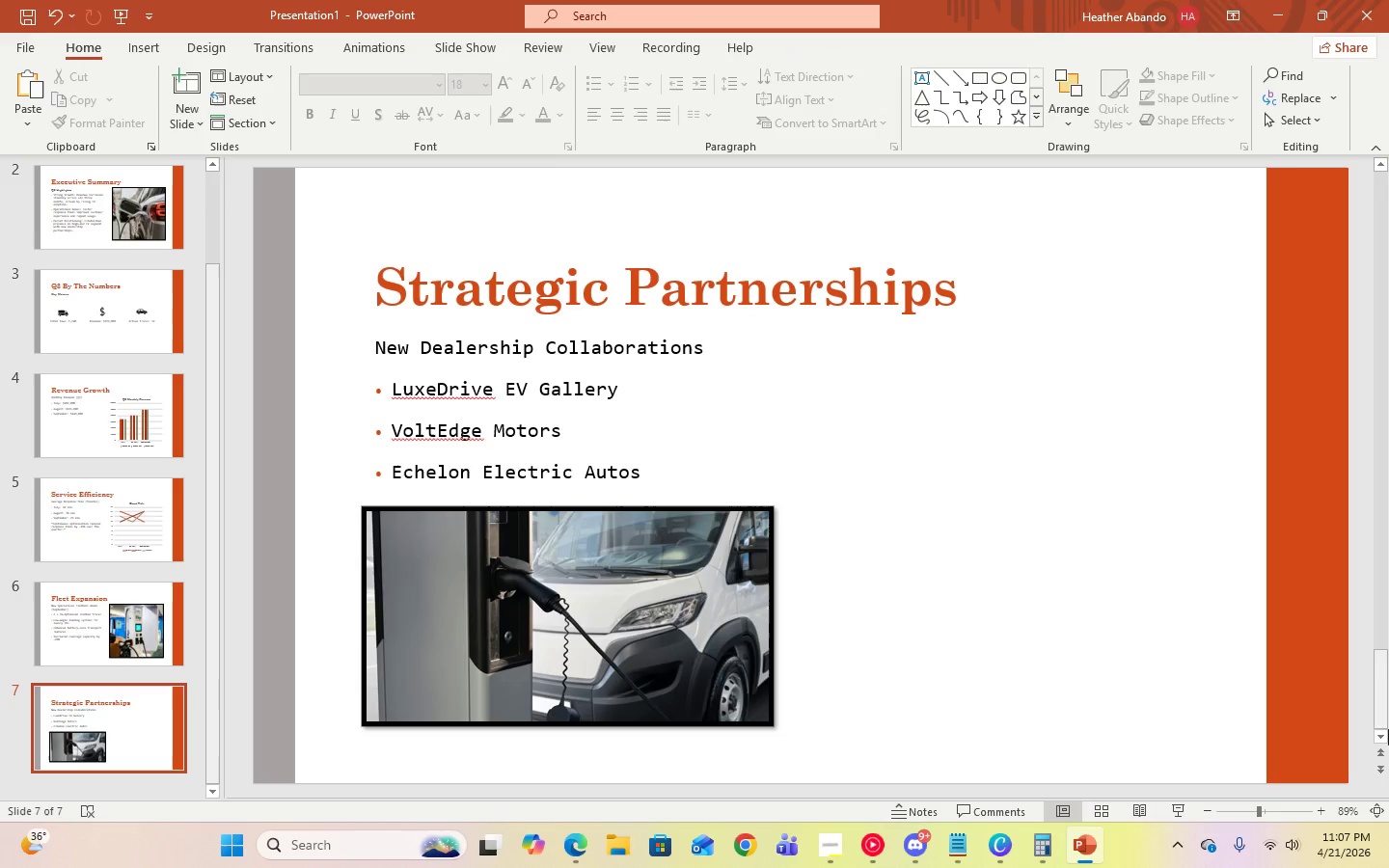 
left_click([140, 50])
 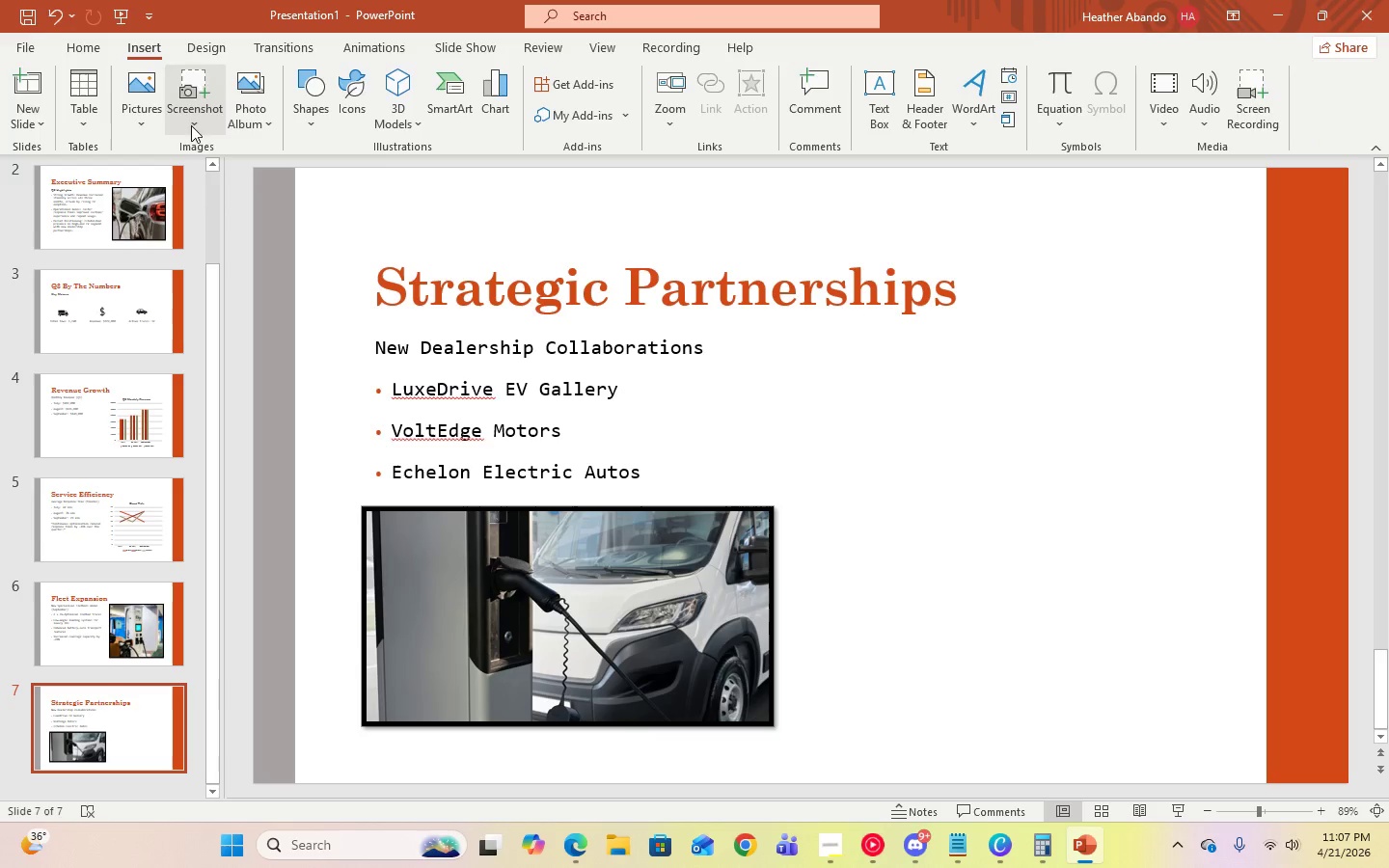 
left_click([138, 127])
 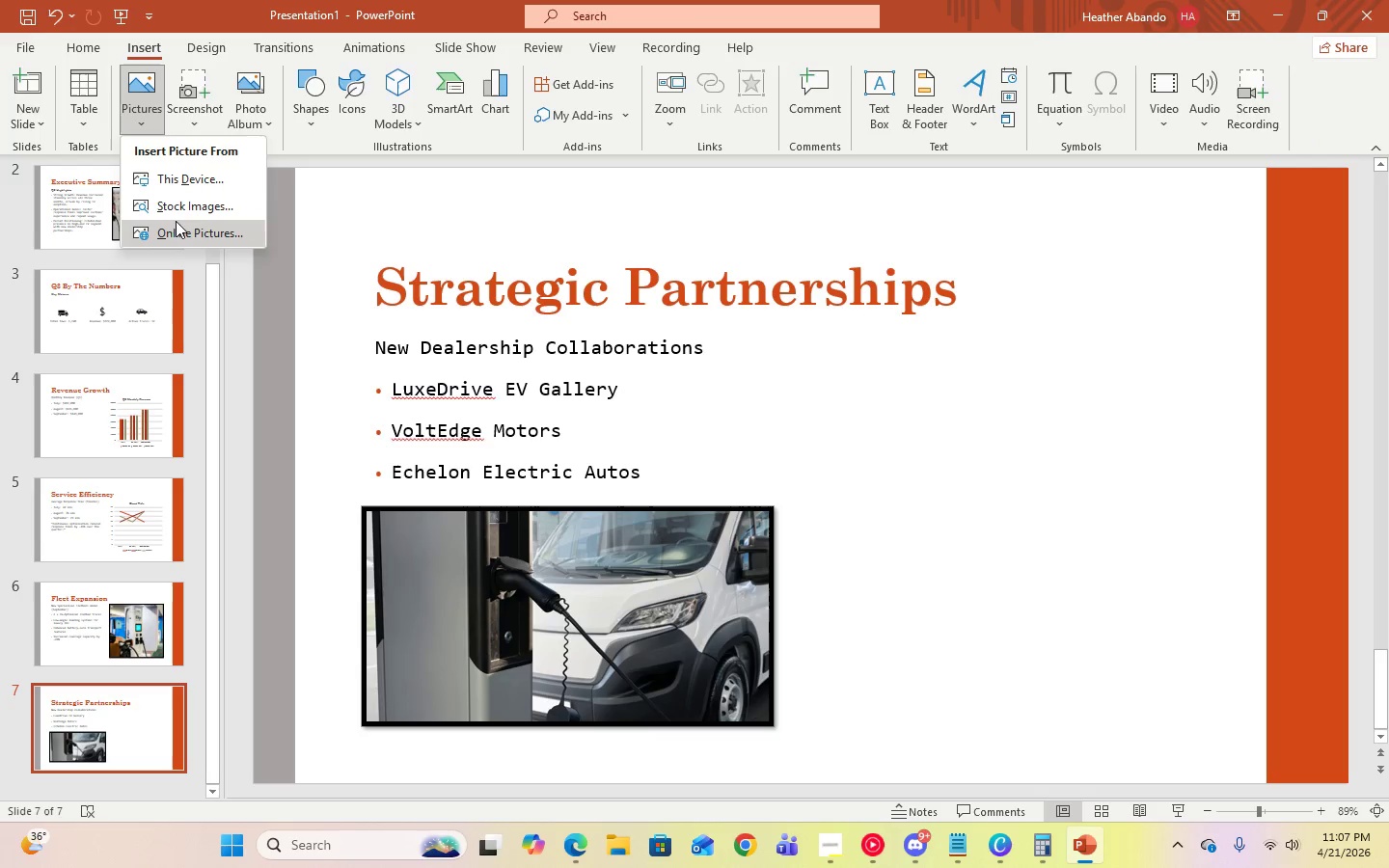 
left_click([178, 230])
 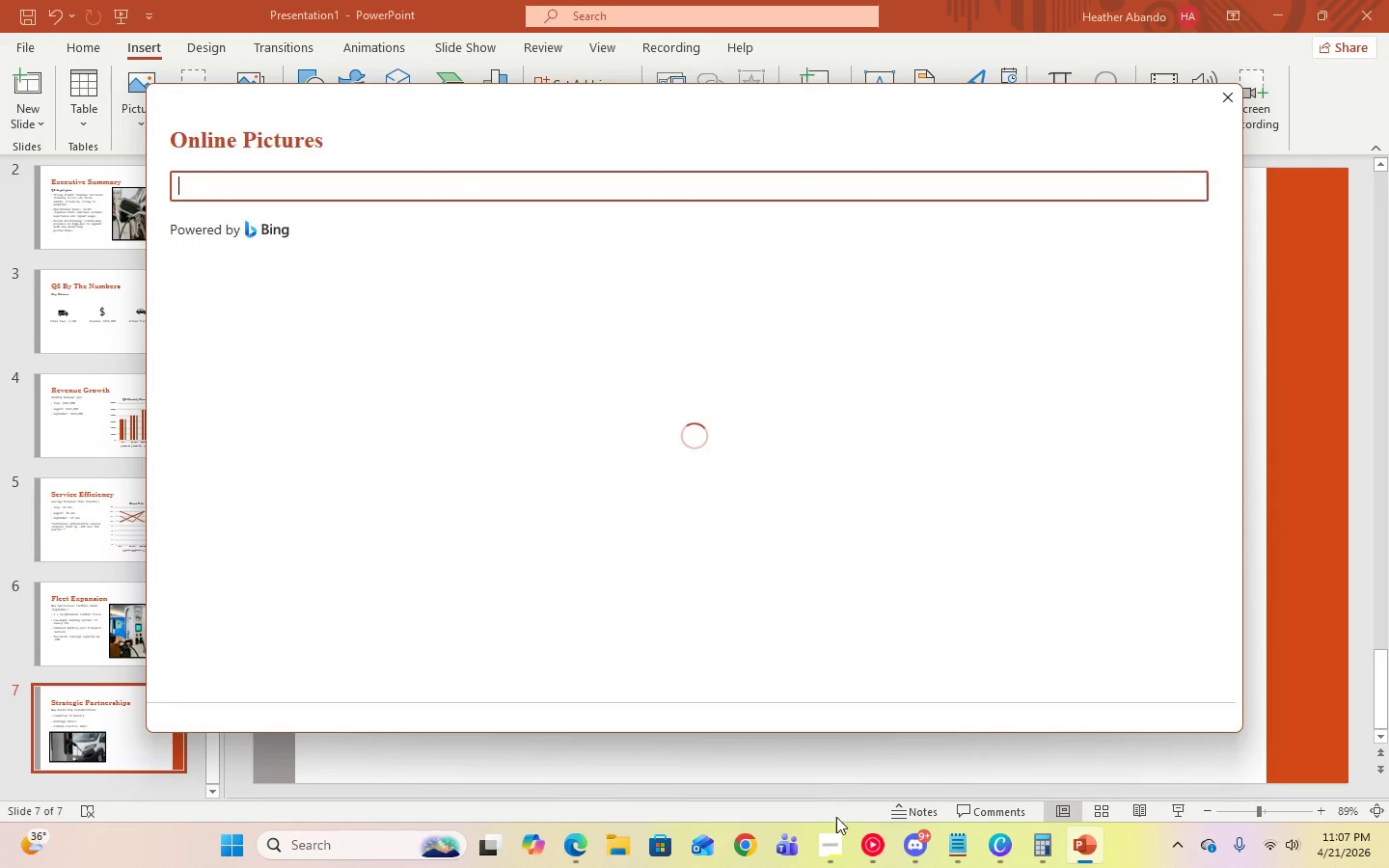 
left_click([838, 835])